 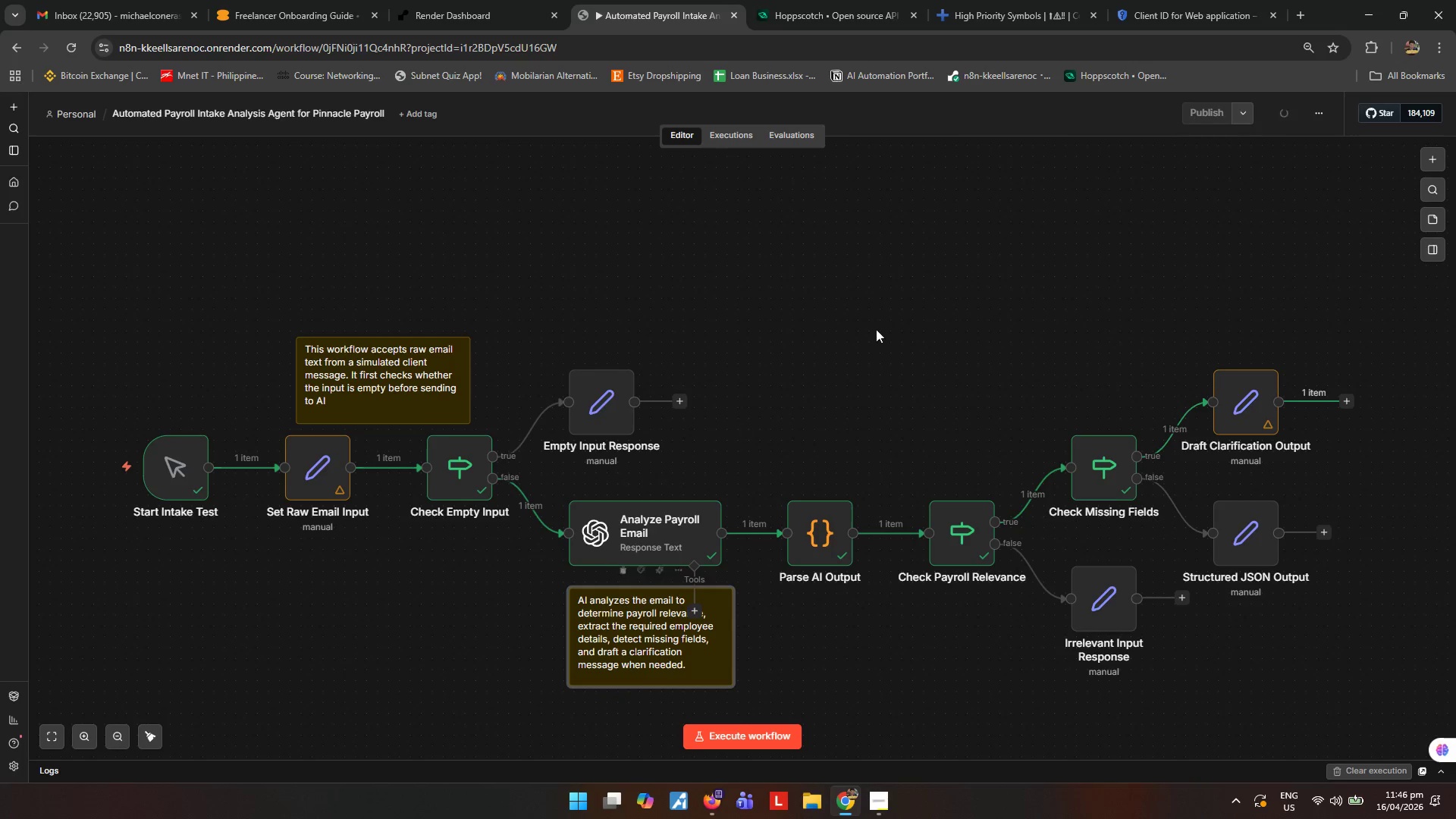 
left_click([896, 322])
 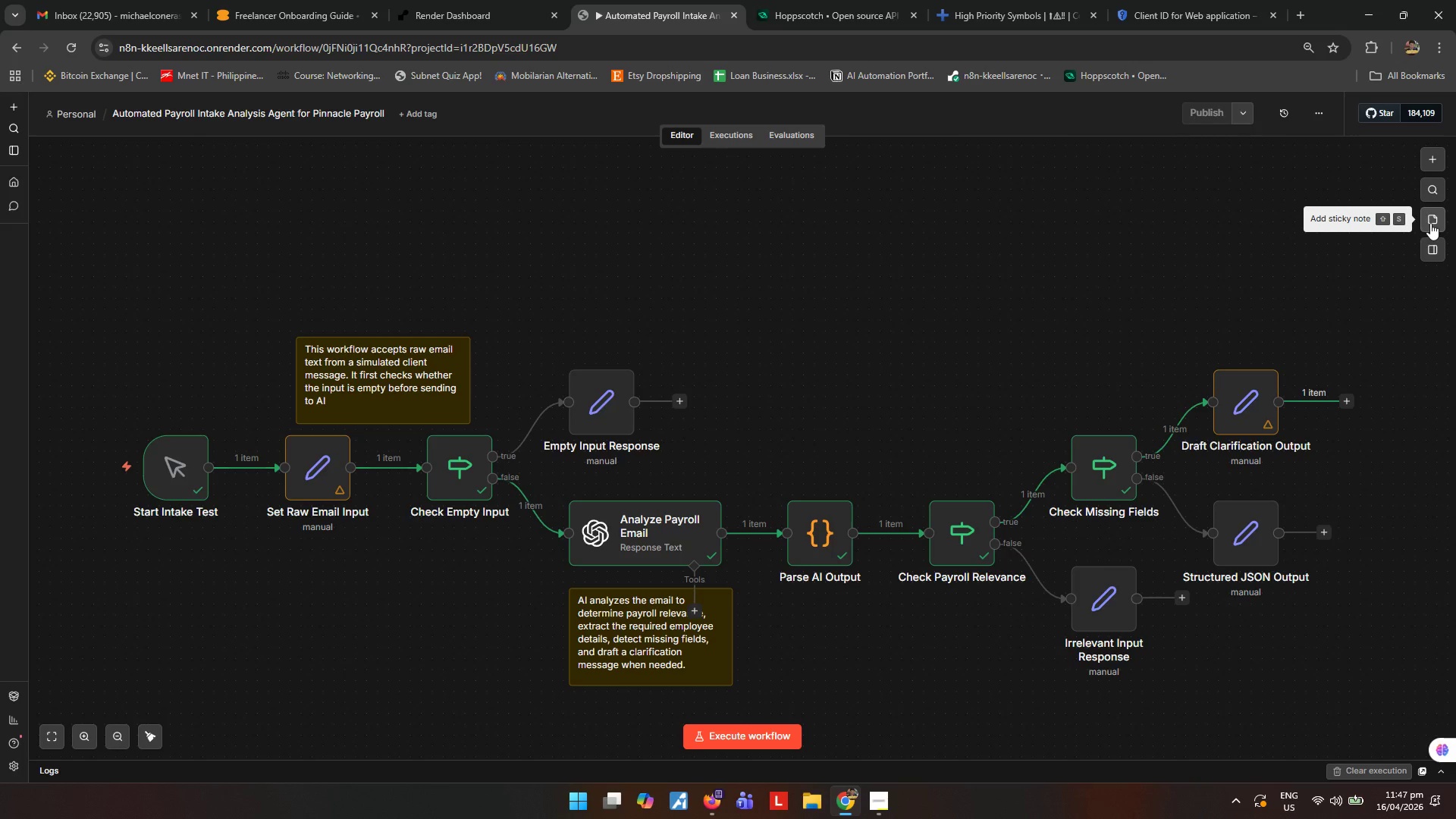 
wait(27.41)
 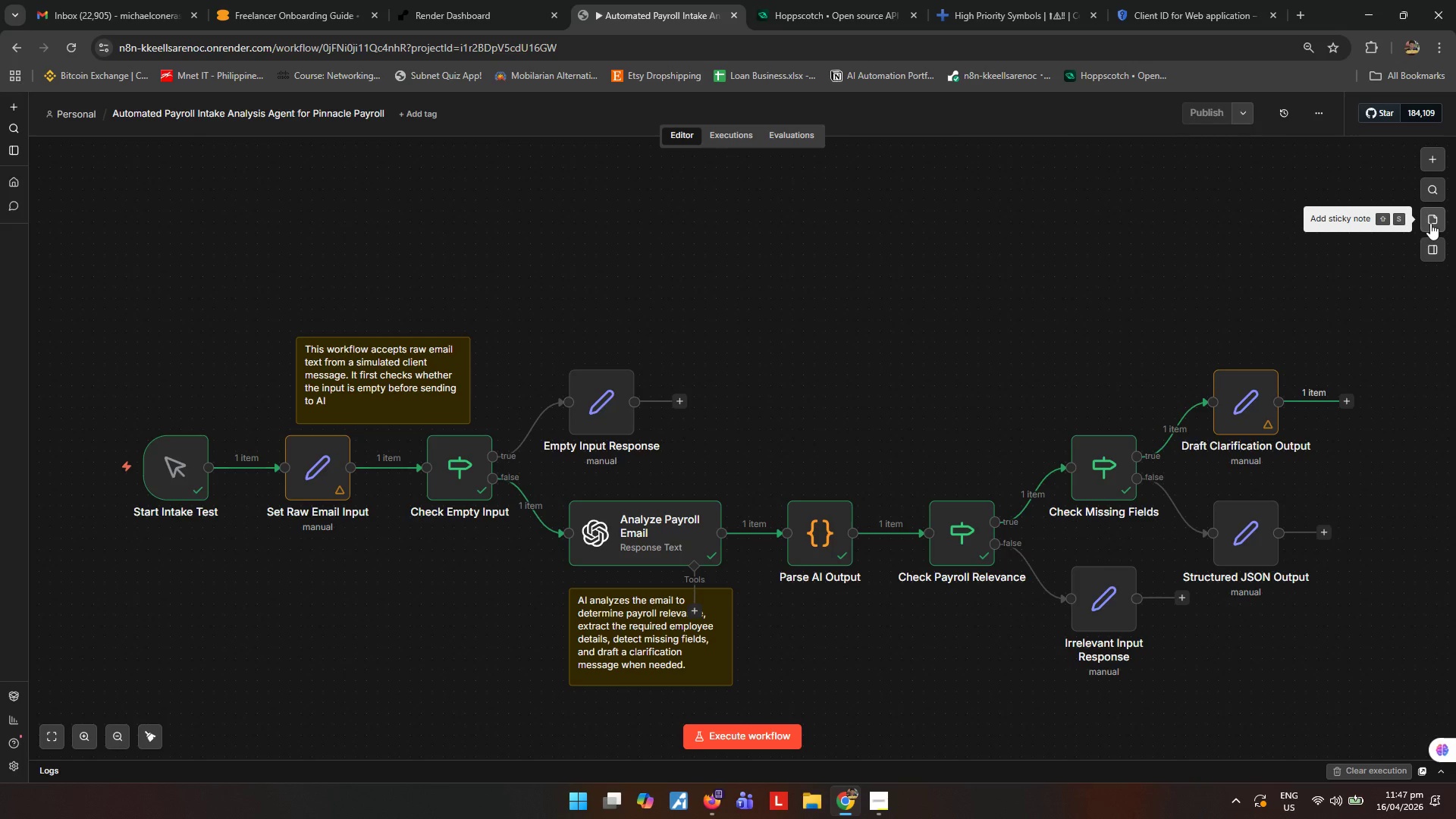 
left_click([1175, 303])
 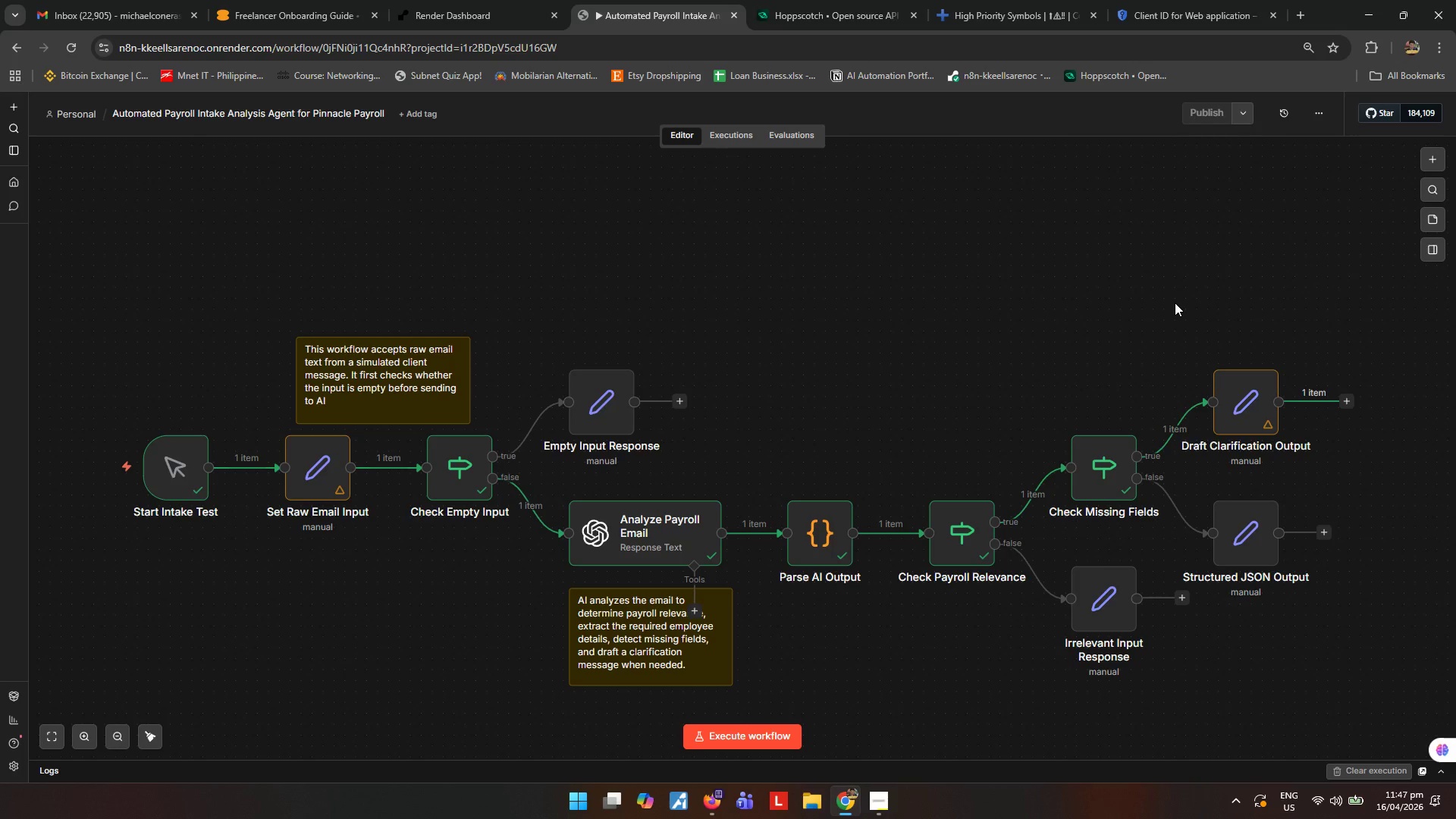 
wait(9.8)
 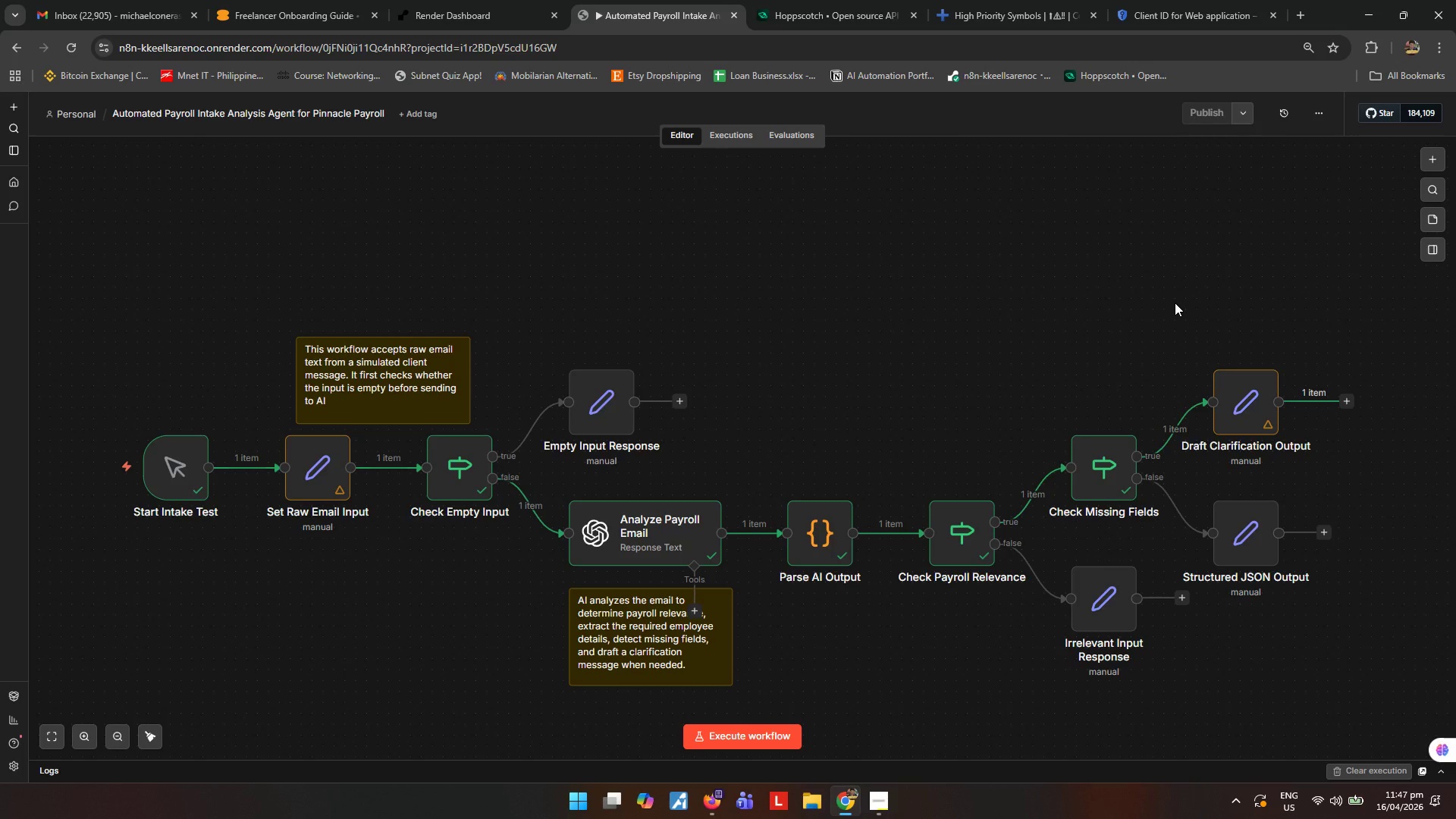 
left_click([1444, 218])
 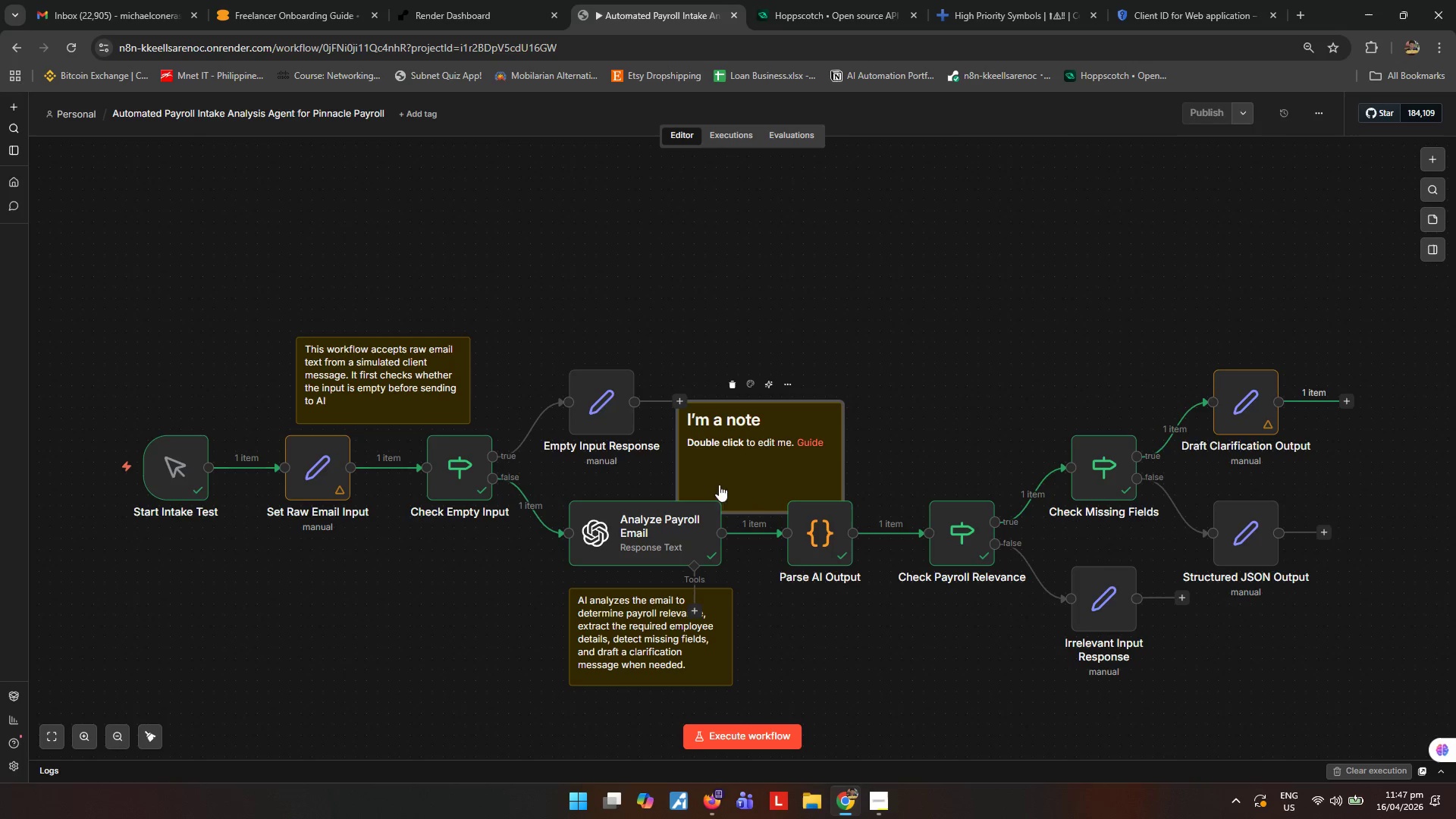 
left_click_drag(start_coordinate=[761, 472], to_coordinate=[978, 641])
 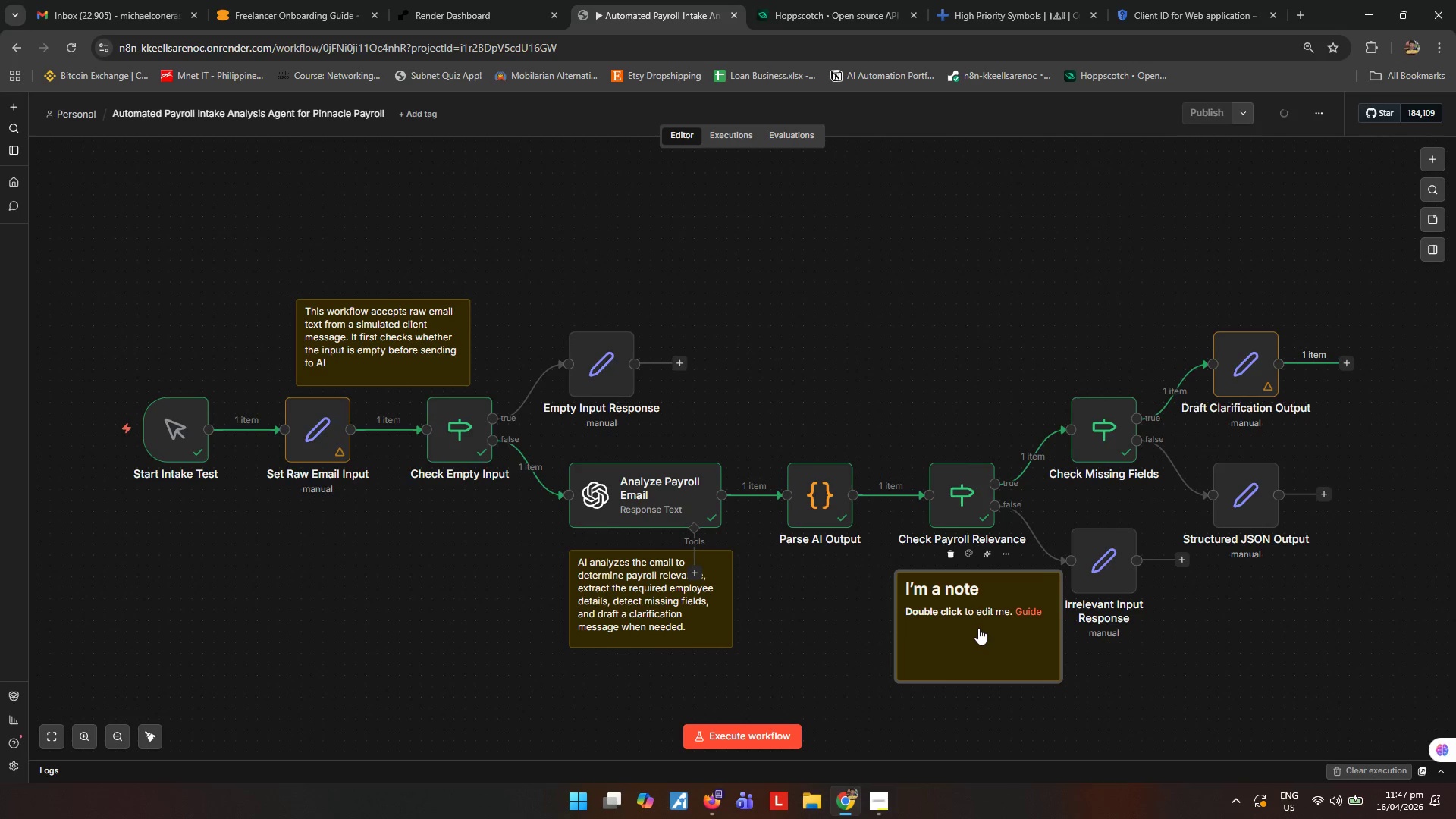 
double_click([978, 628])
 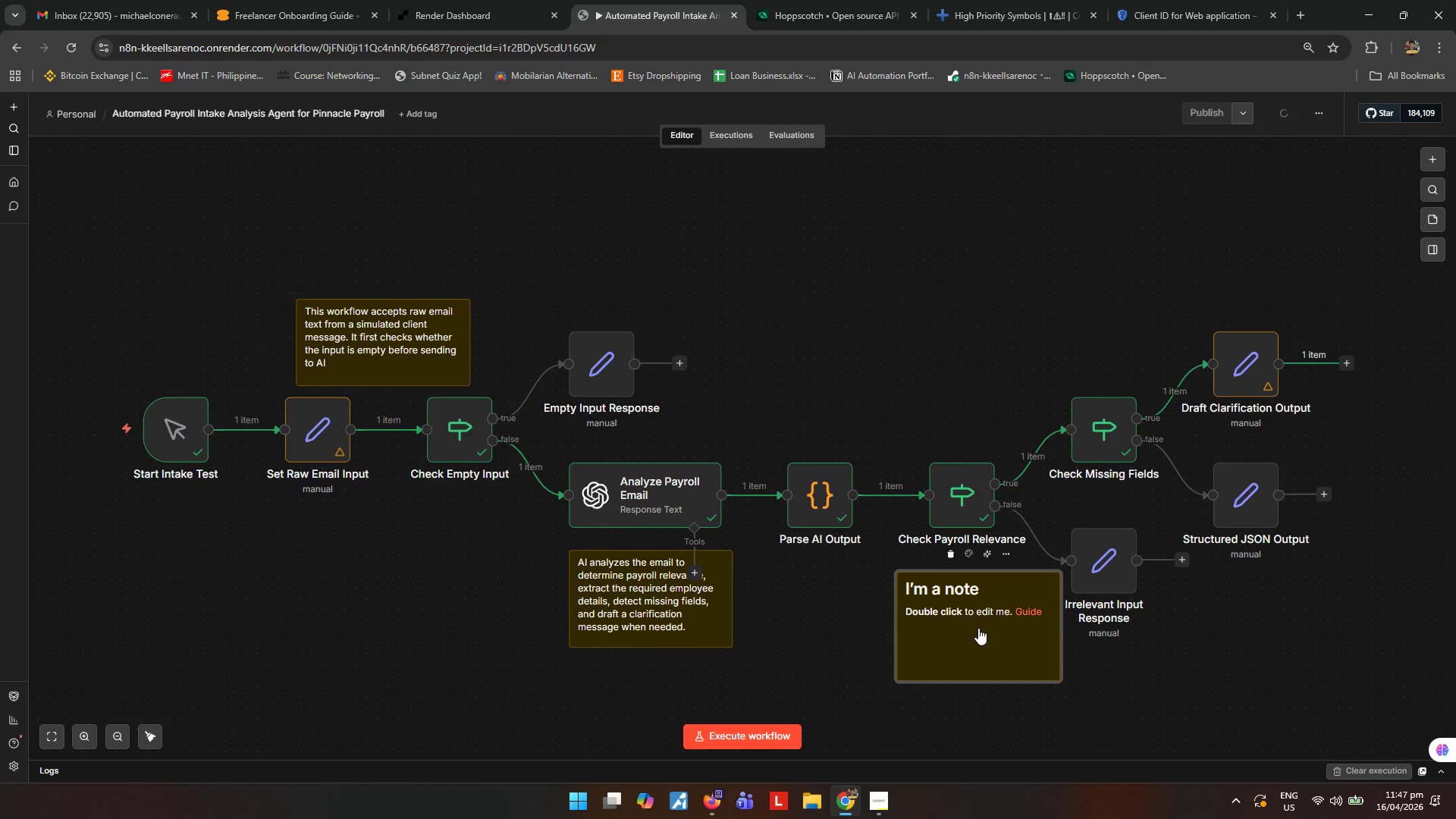 
key(Control+ControlLeft)
 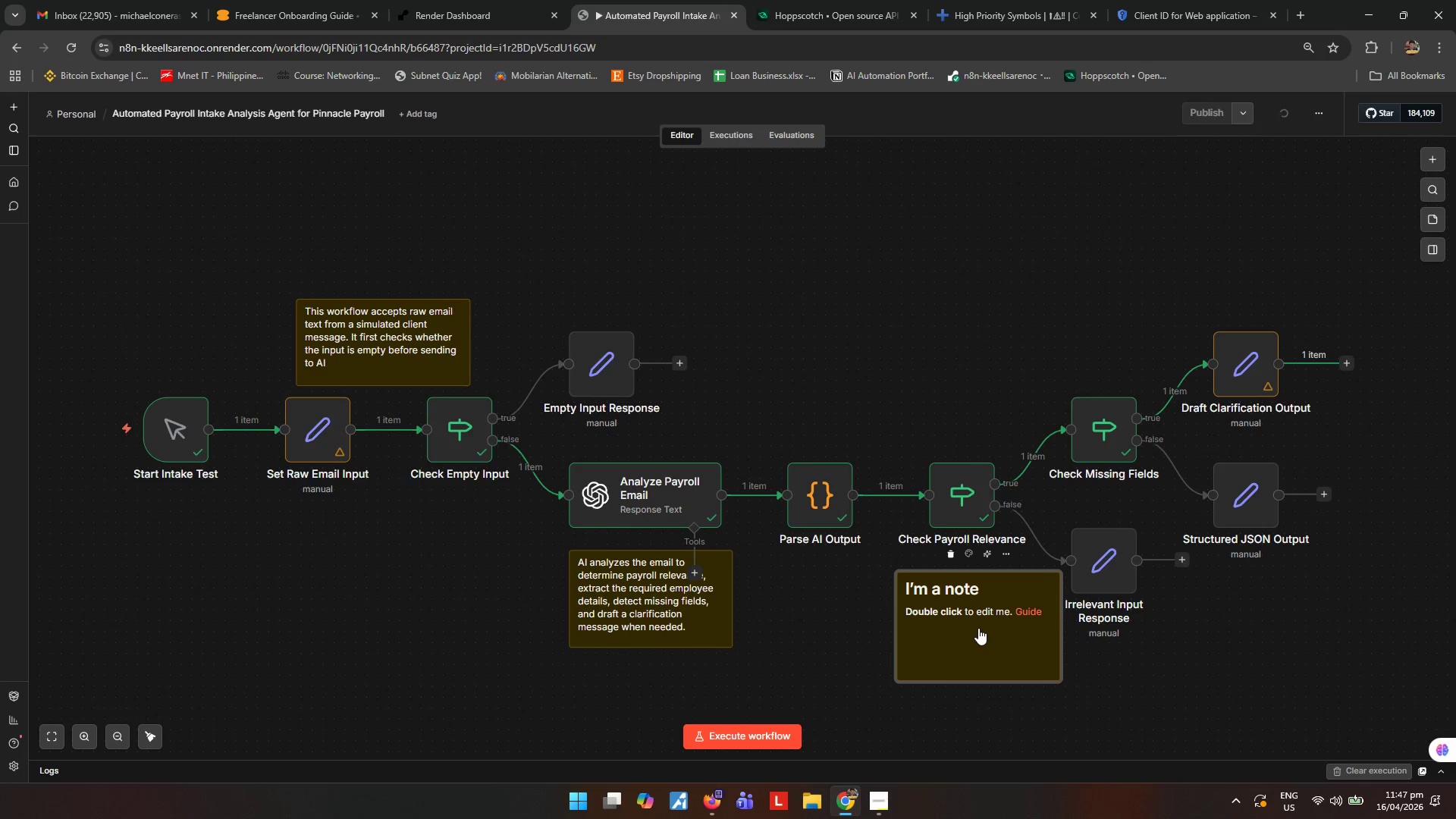 
key(Control+A)
 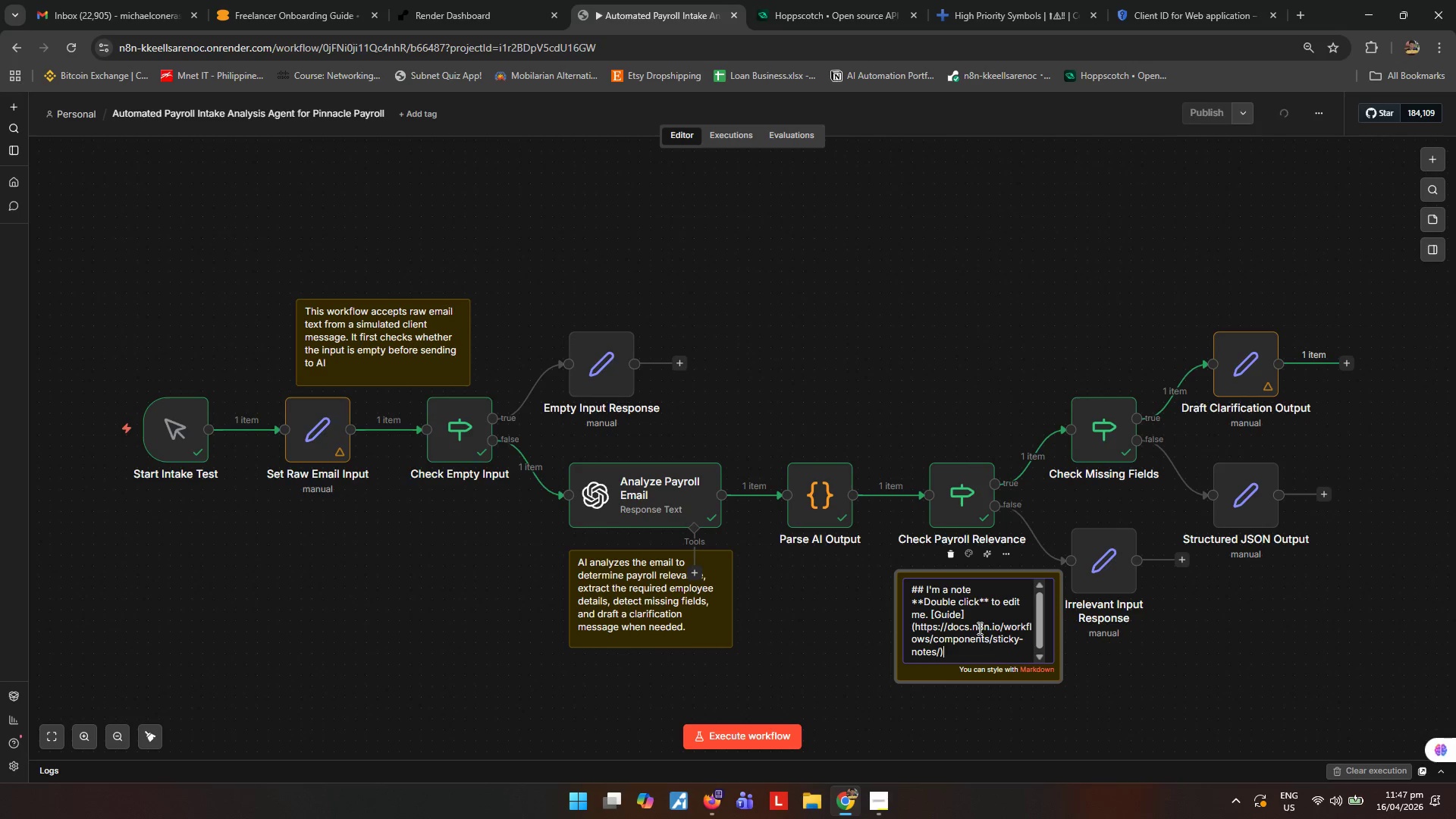 
key(Control+ControlLeft)
 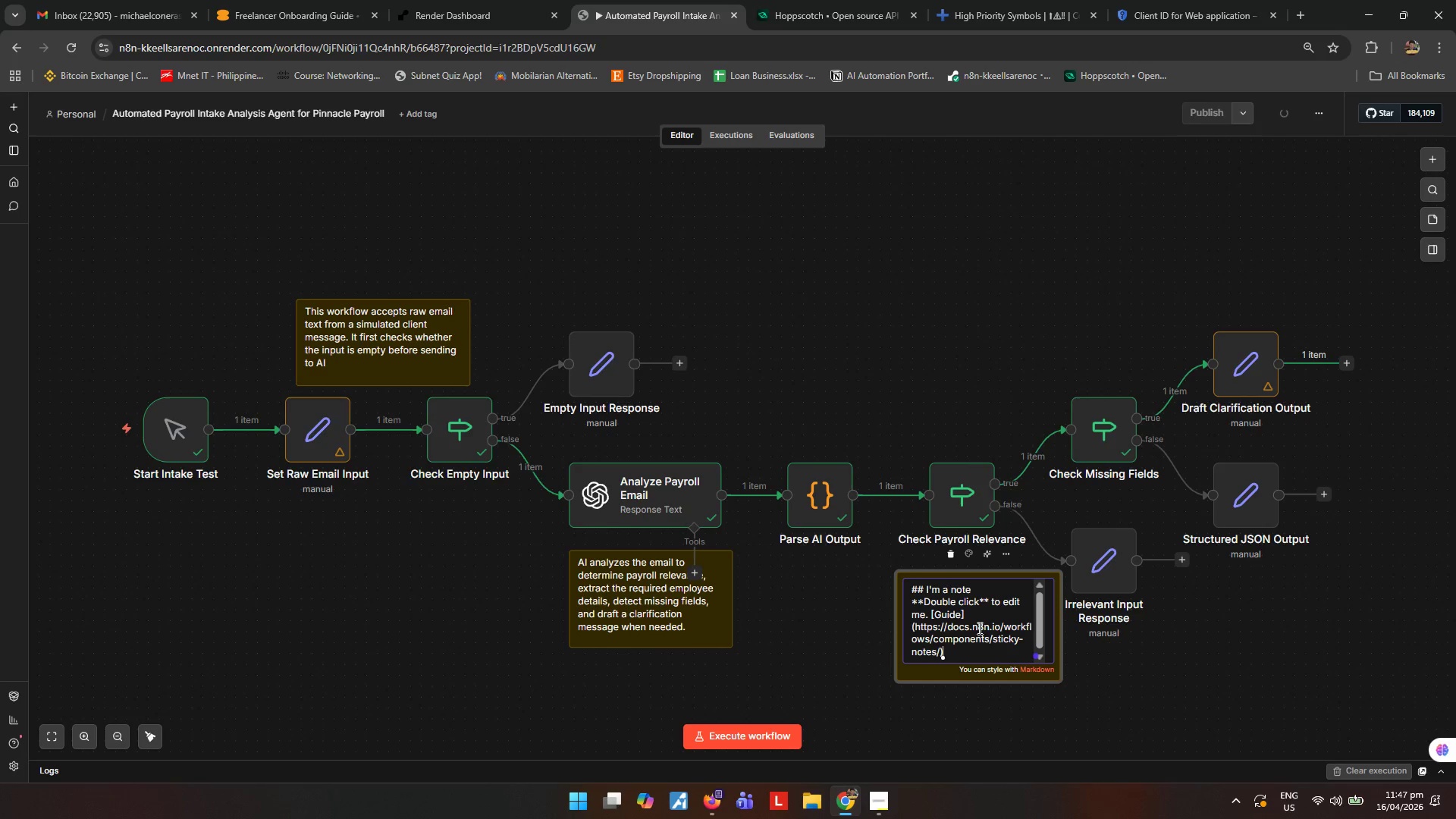 
key(Control+A)
 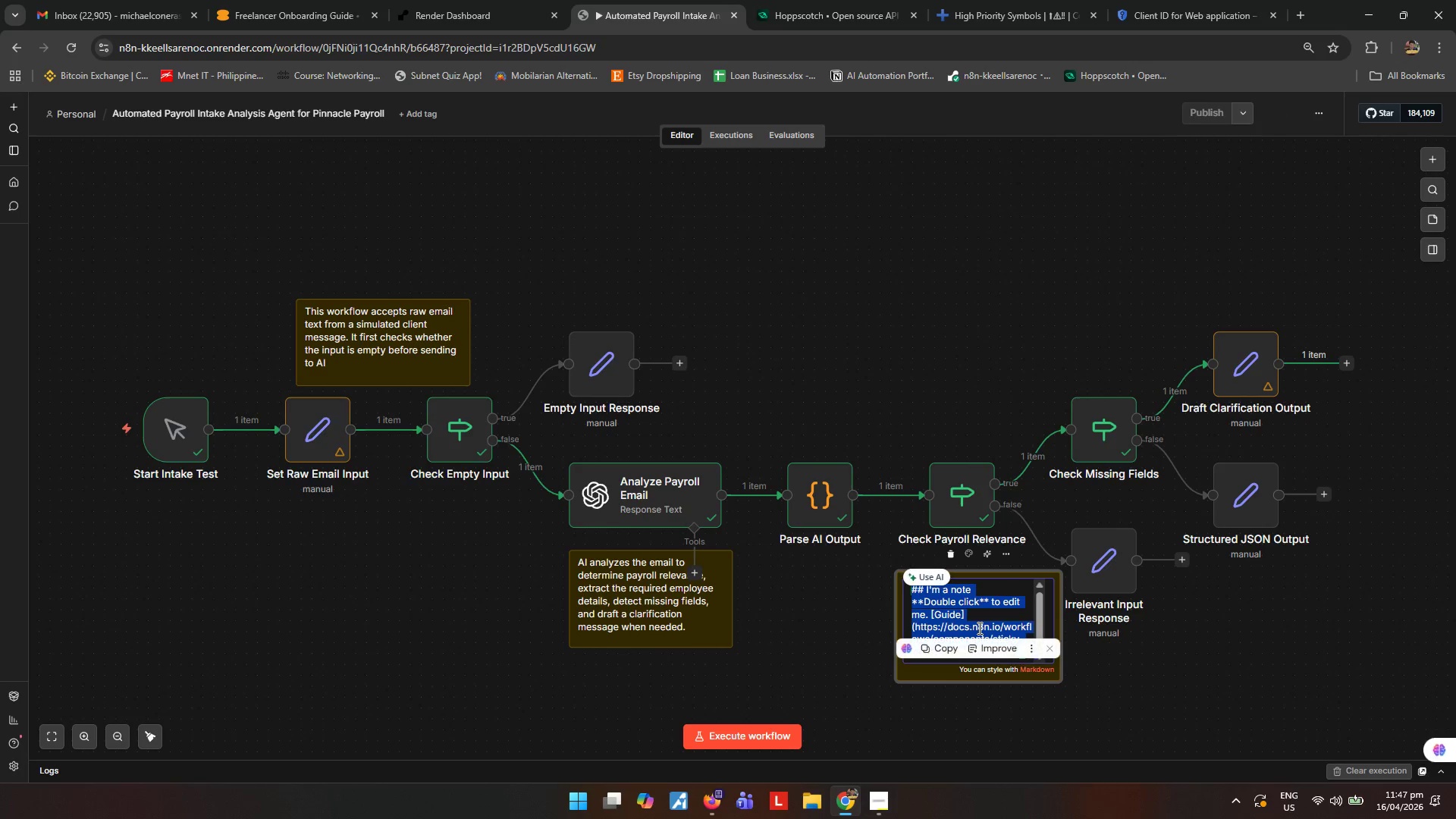 
type(If the message is not related to payroll or new-hire intake, the workflow ends)
key(Backspace)
key(Backspace)
key(Backspace)
key(Backspace)
key(Backspace)
type(se)
key(Backspace)
key(Backspace)
type( sends it to an irrelevant input)
 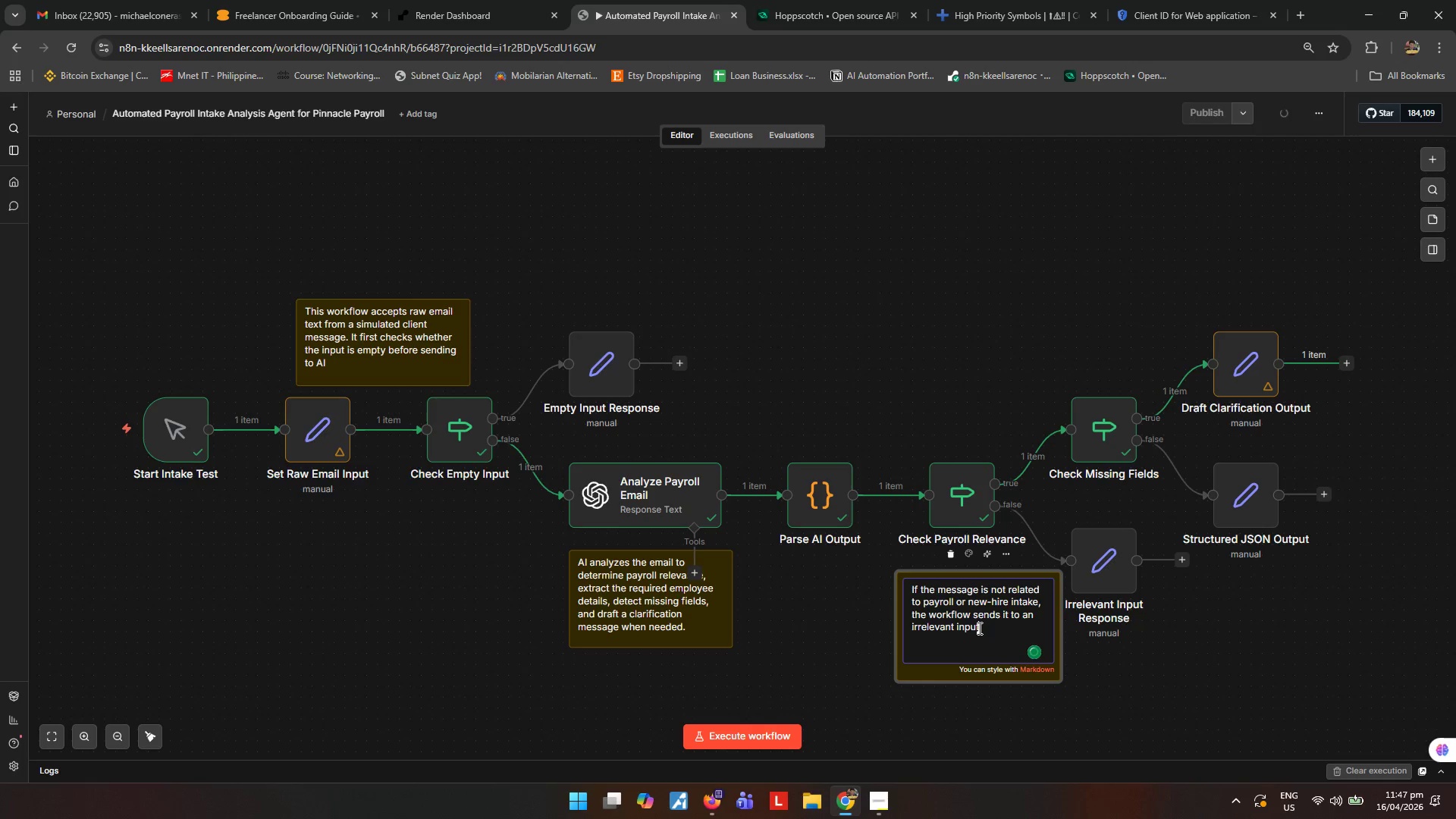 
type( response path instead of producing structured payroll data.)
 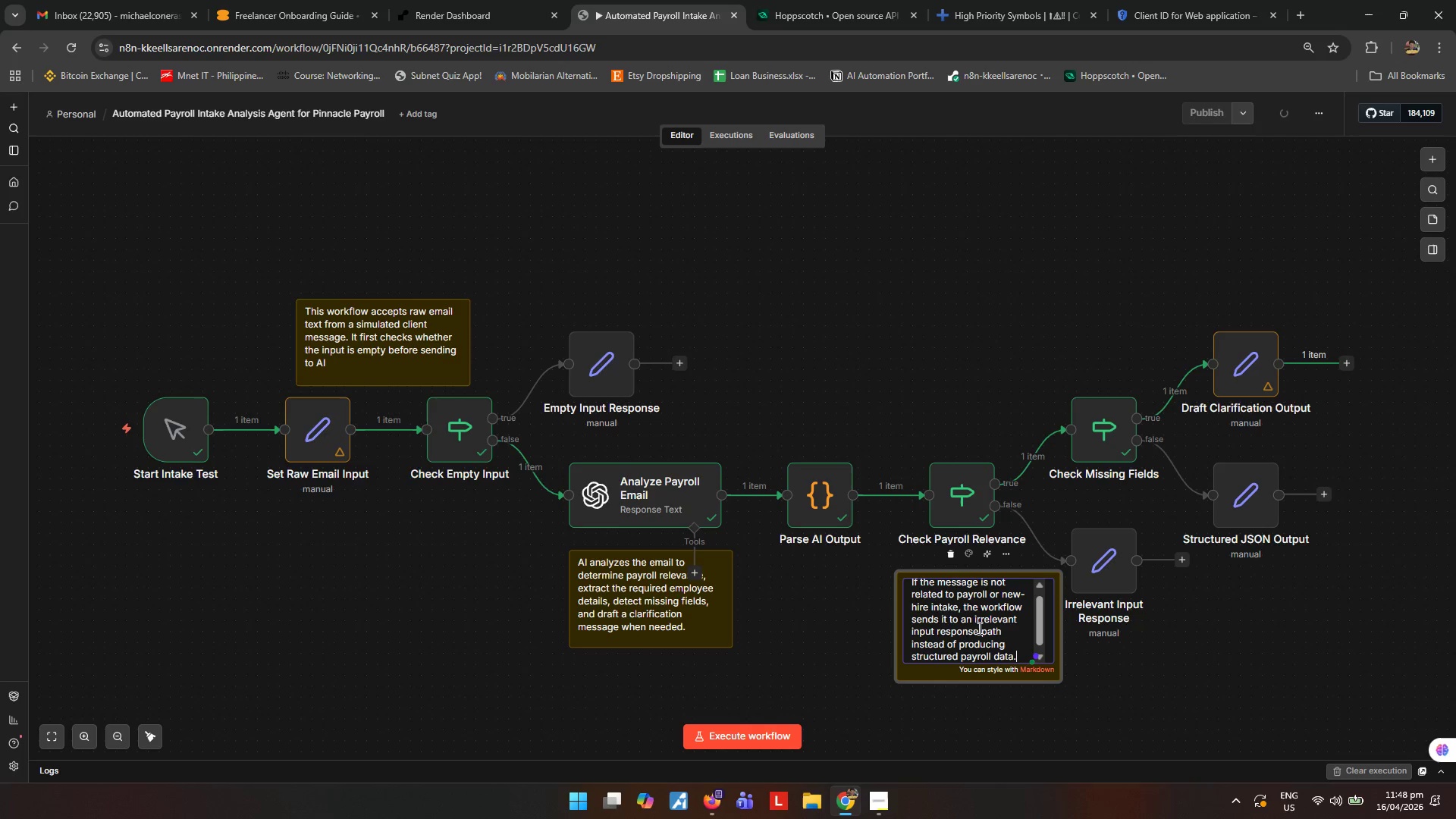 
left_click([924, 363])
 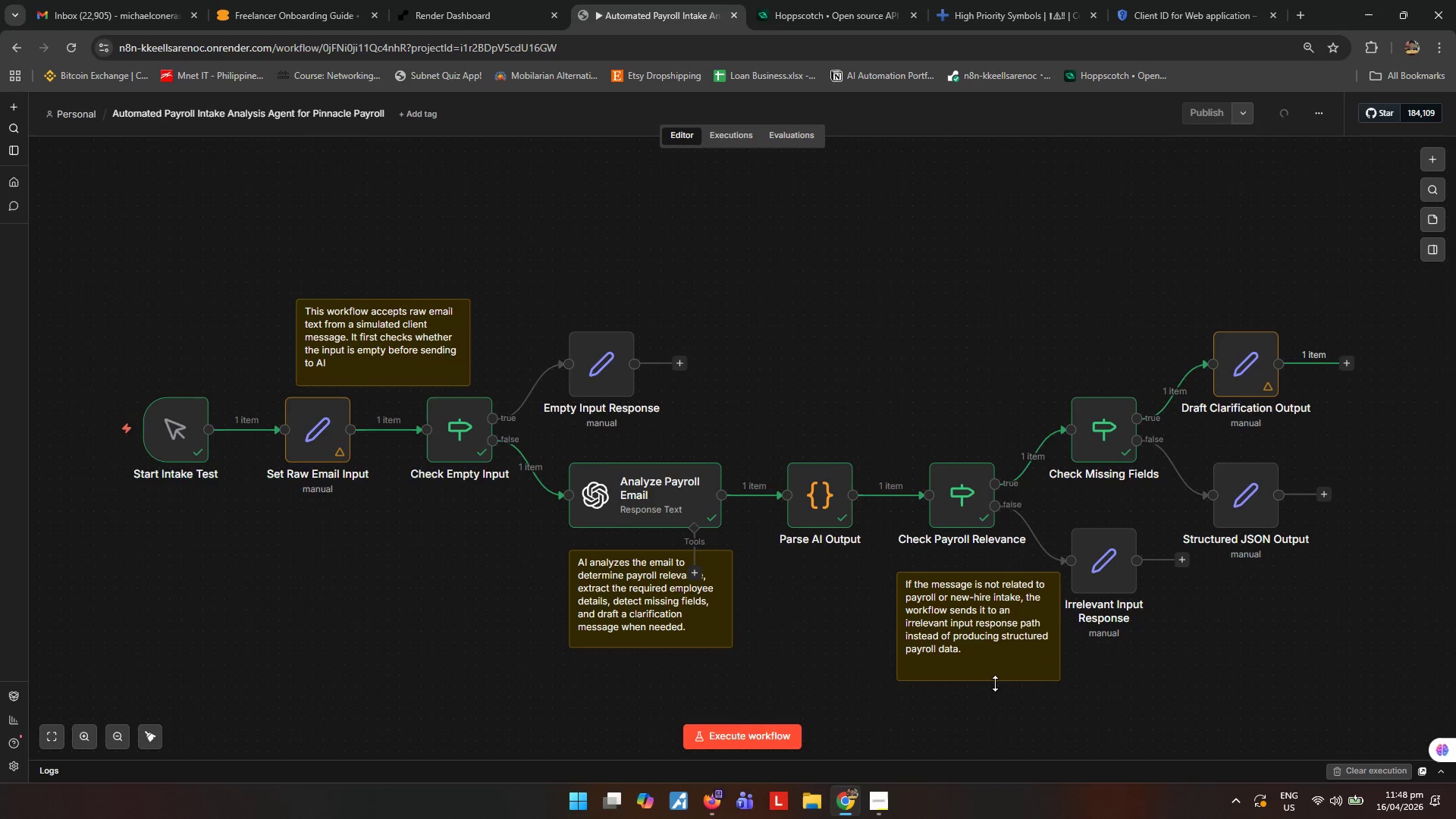 
left_click_drag(start_coordinate=[995, 677], to_coordinate=[991, 660])
 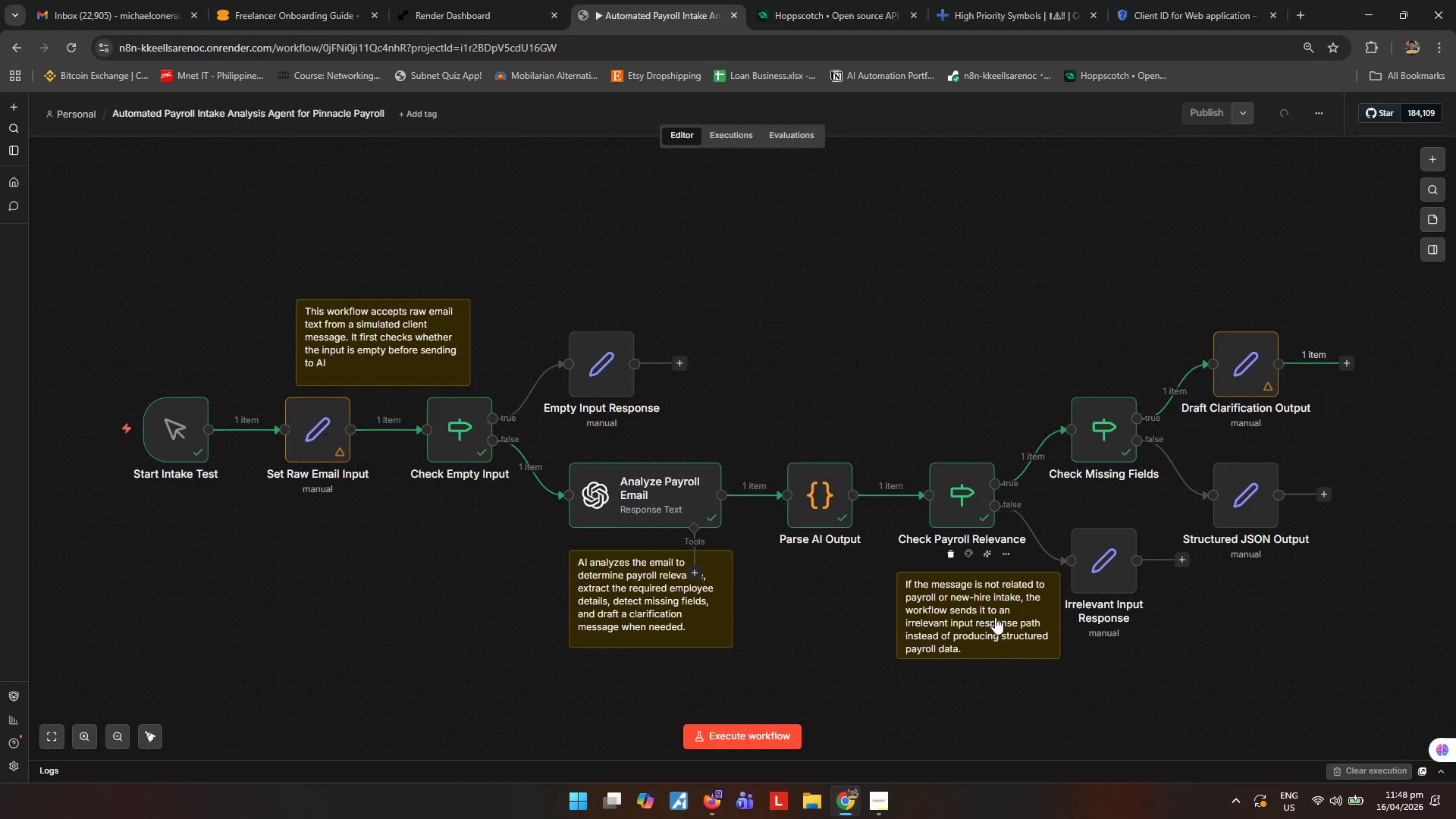 
left_click_drag(start_coordinate=[995, 617], to_coordinate=[983, 617])
 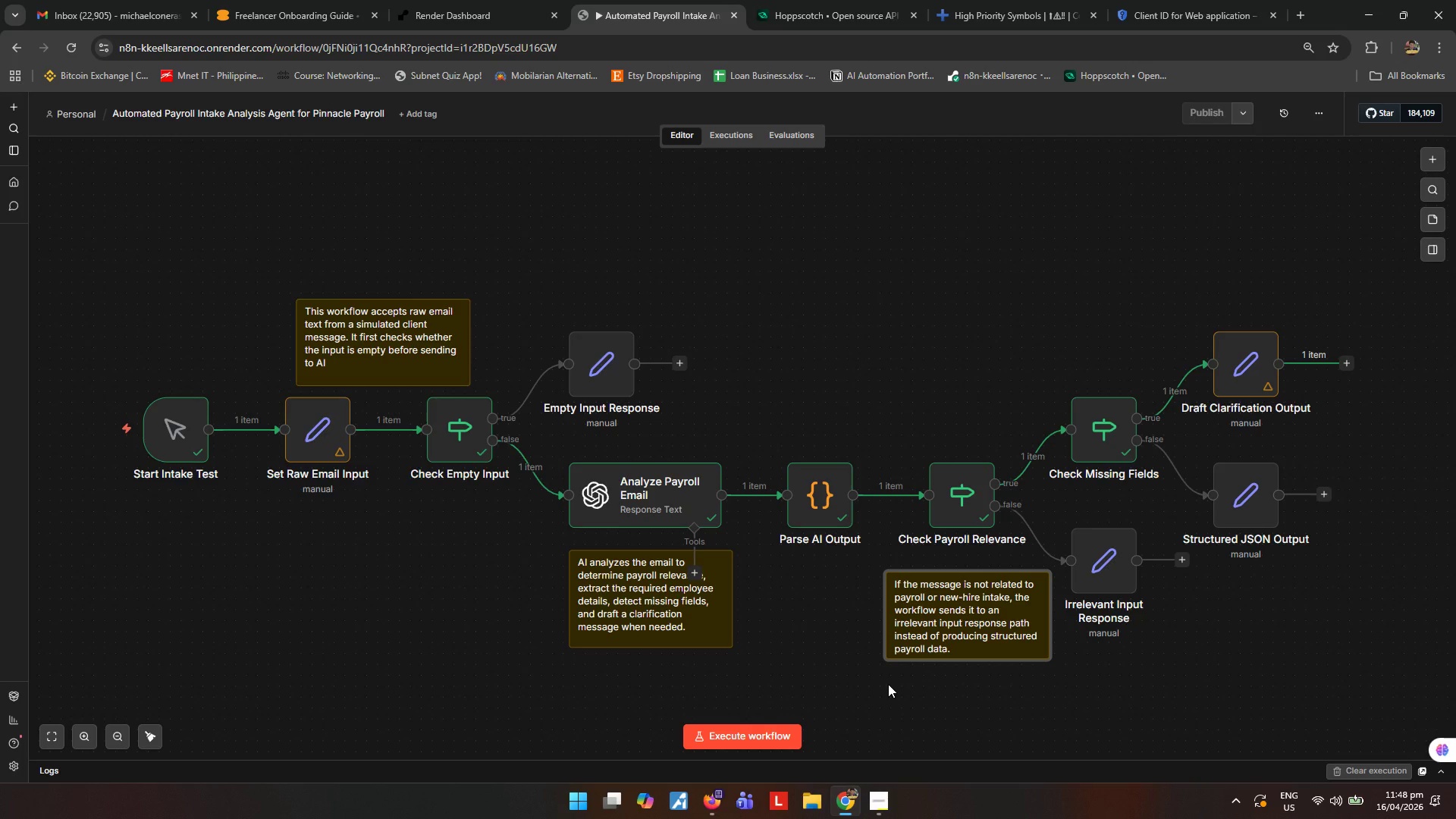 
wait(16.84)
 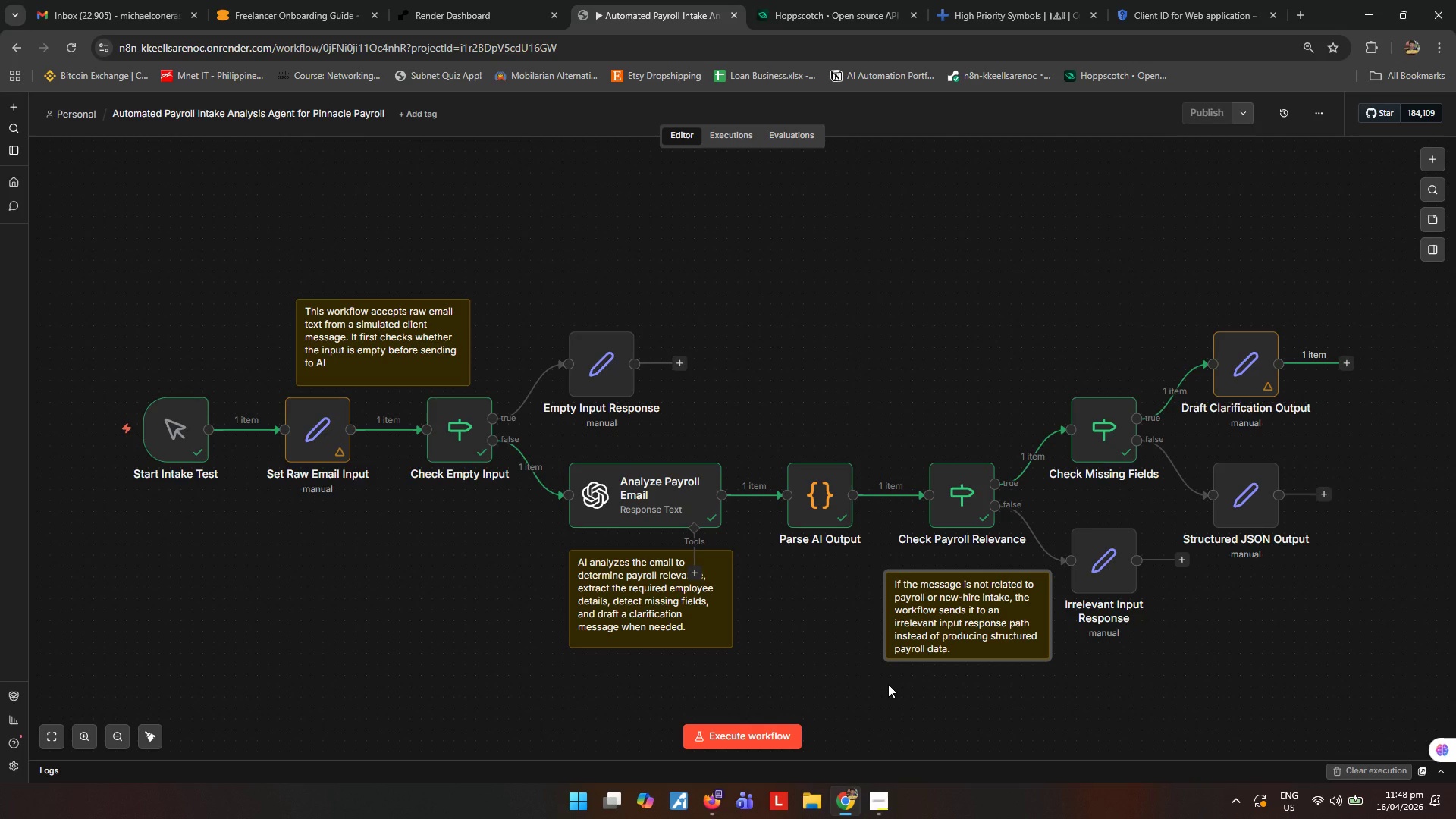 
left_click_drag(start_coordinate=[1048, 290], to_coordinate=[1102, 430])
 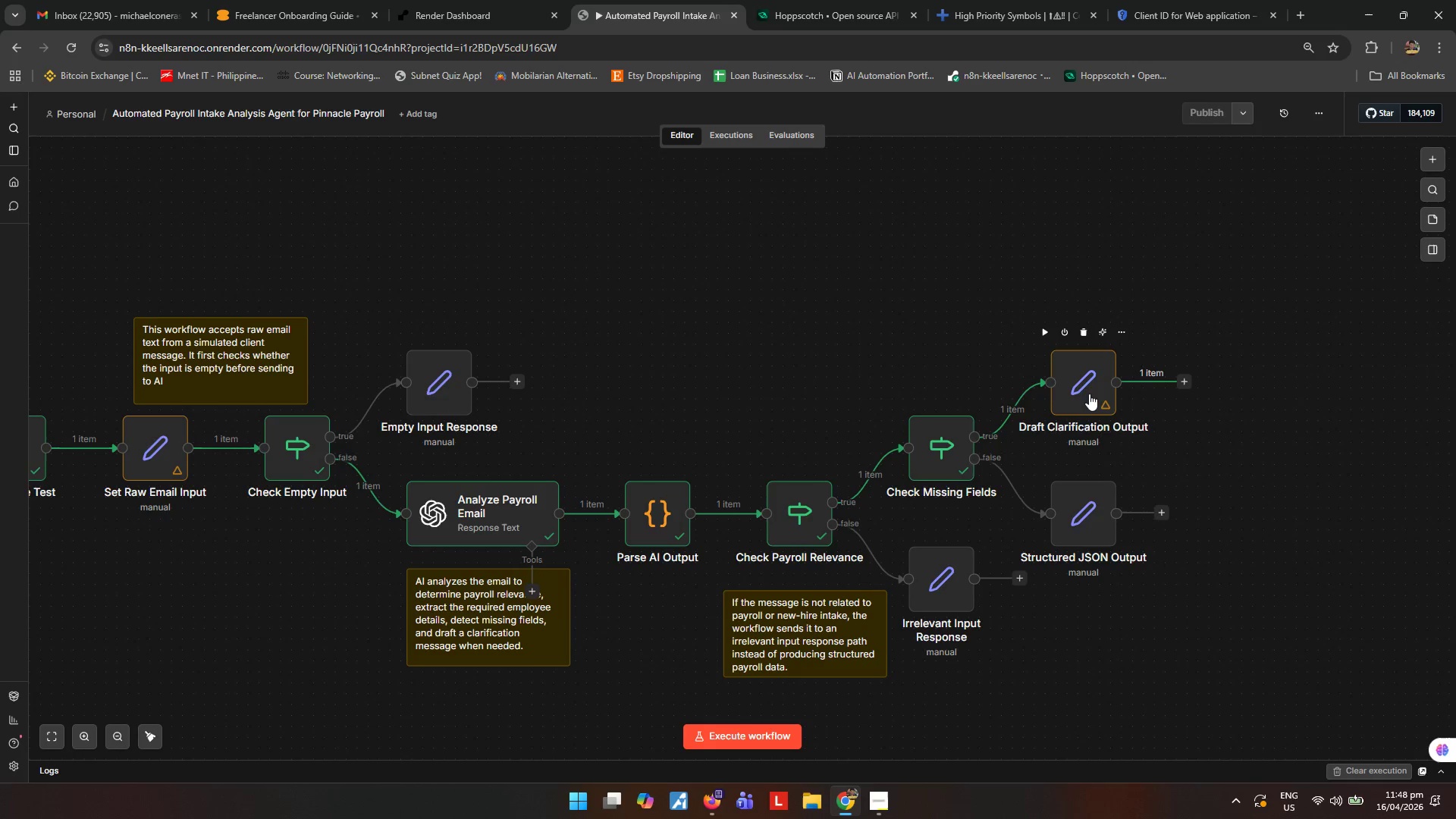 
left_click_drag(start_coordinate=[1089, 394], to_coordinate=[1100, 324])
 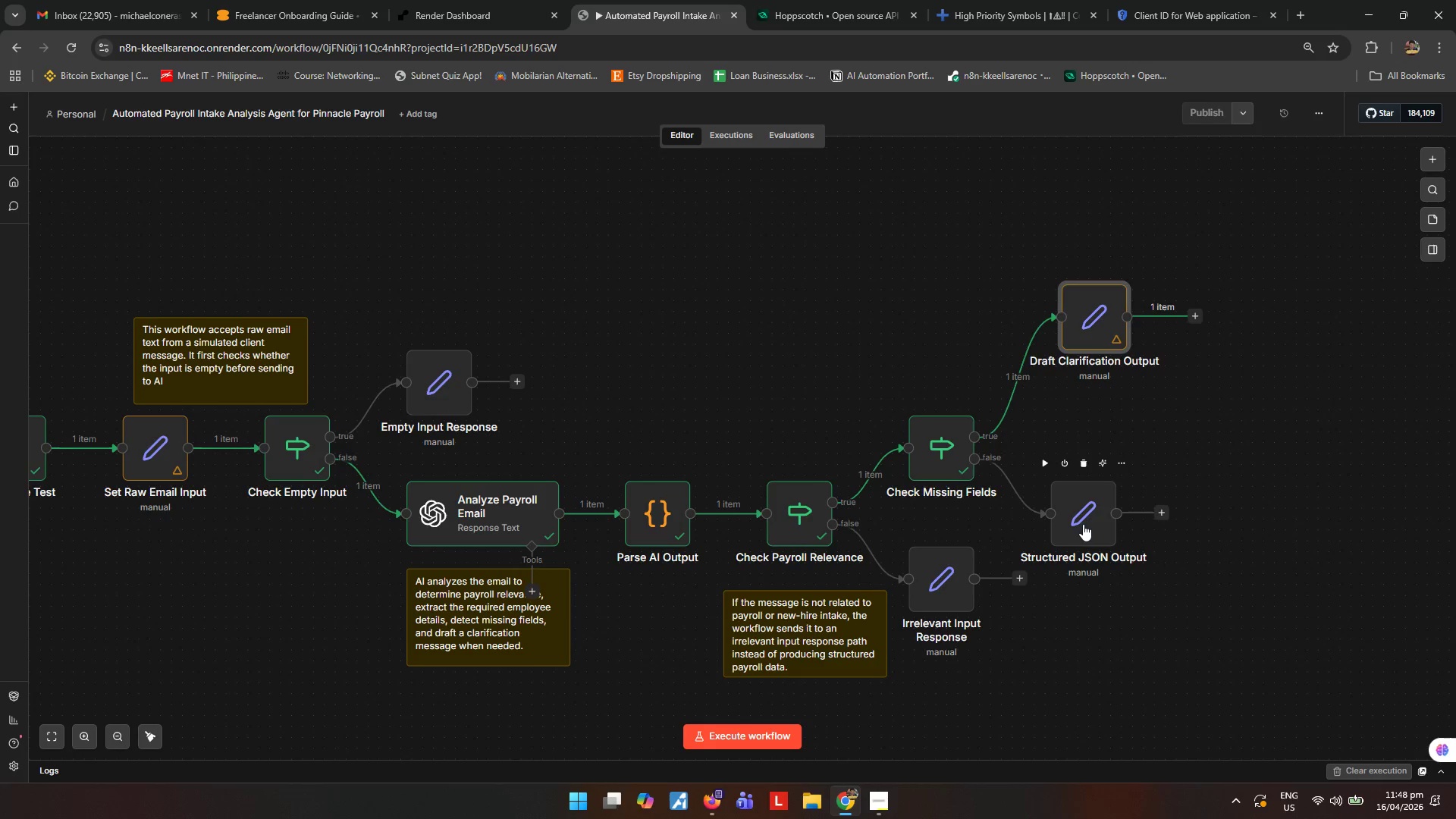 
left_click_drag(start_coordinate=[1083, 524], to_coordinate=[1094, 564])
 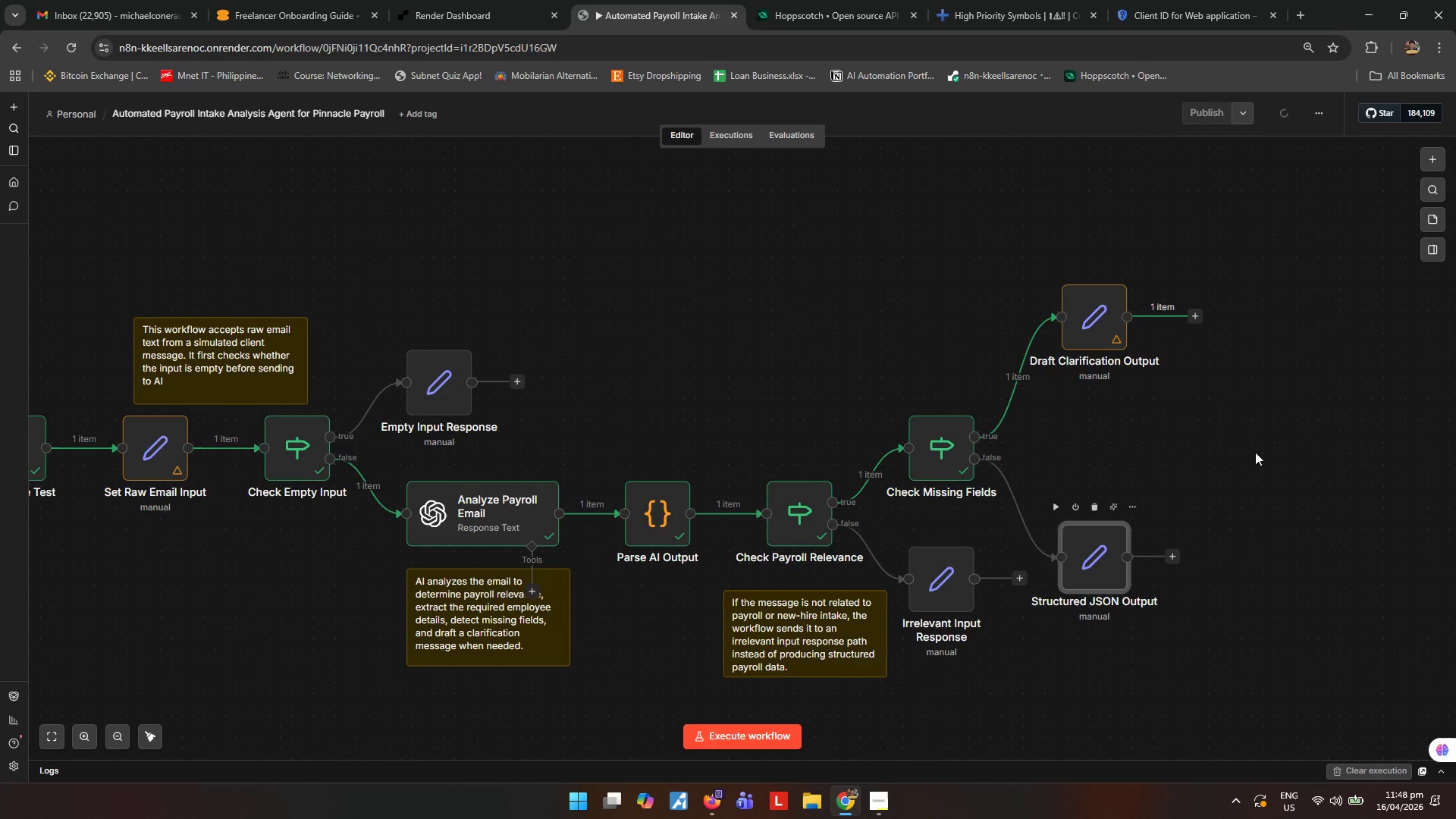 
left_click([1268, 443])
 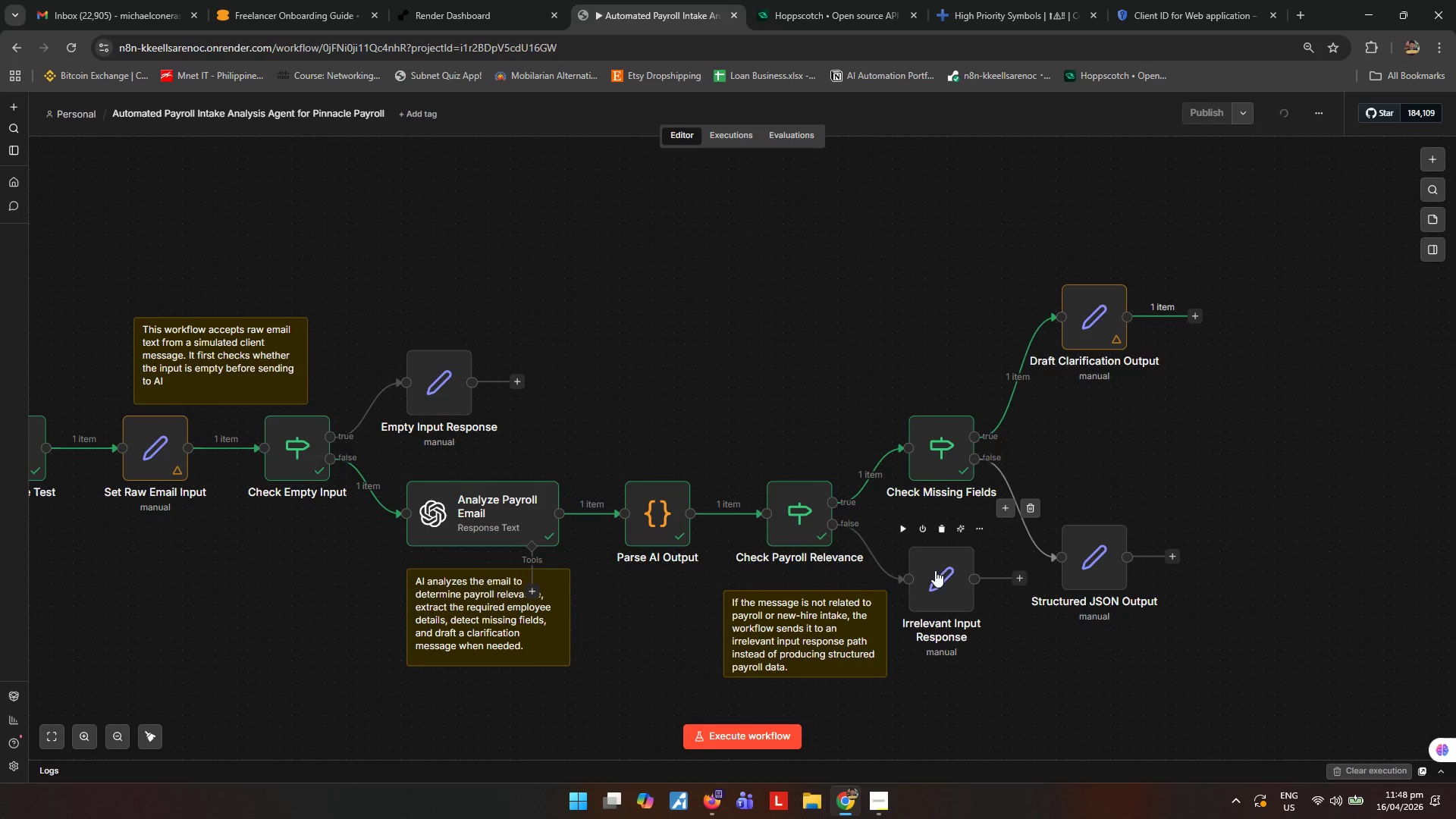 
left_click_drag(start_coordinate=[940, 576], to_coordinate=[942, 651])
 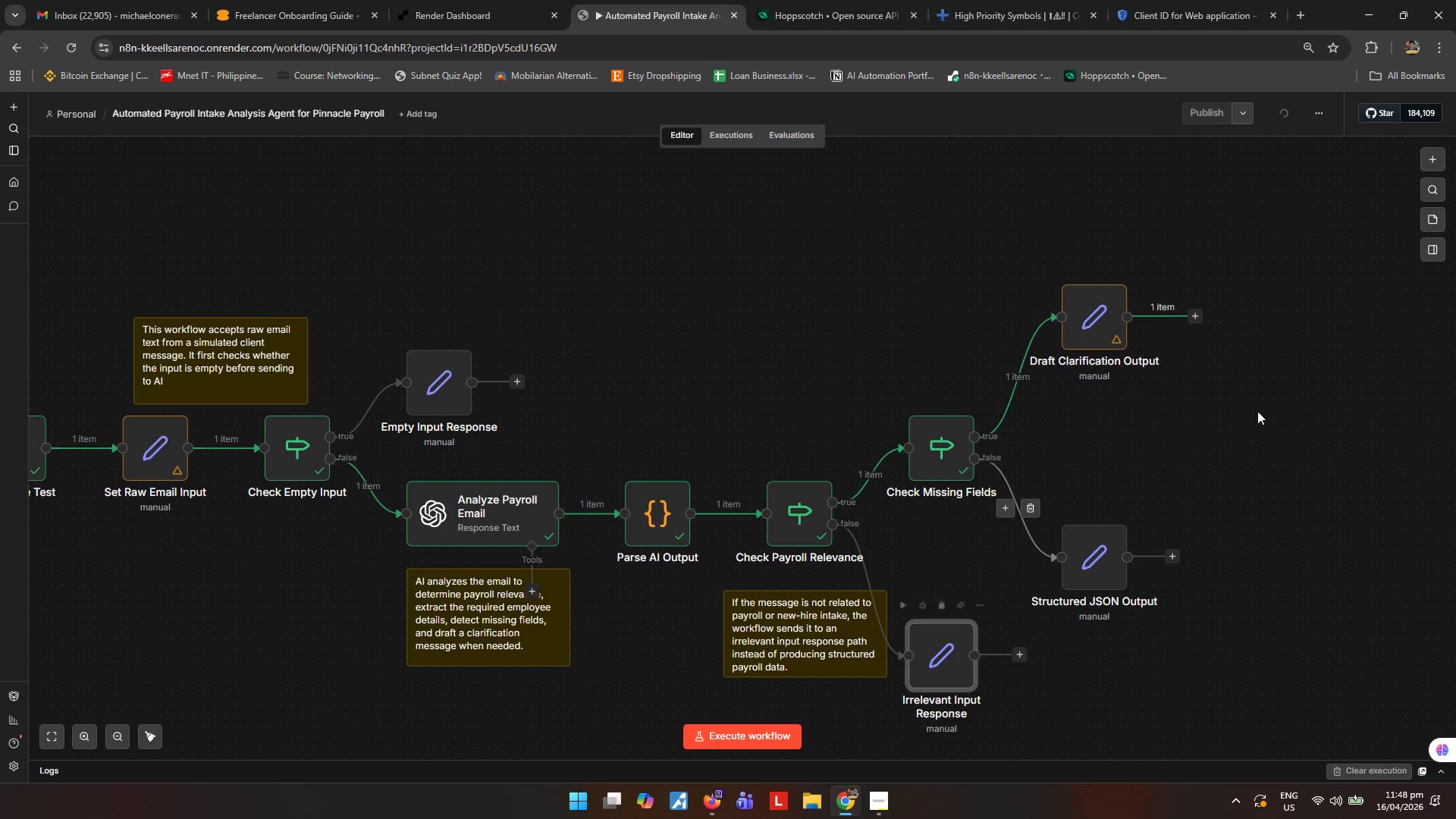 
left_click([1271, 403])
 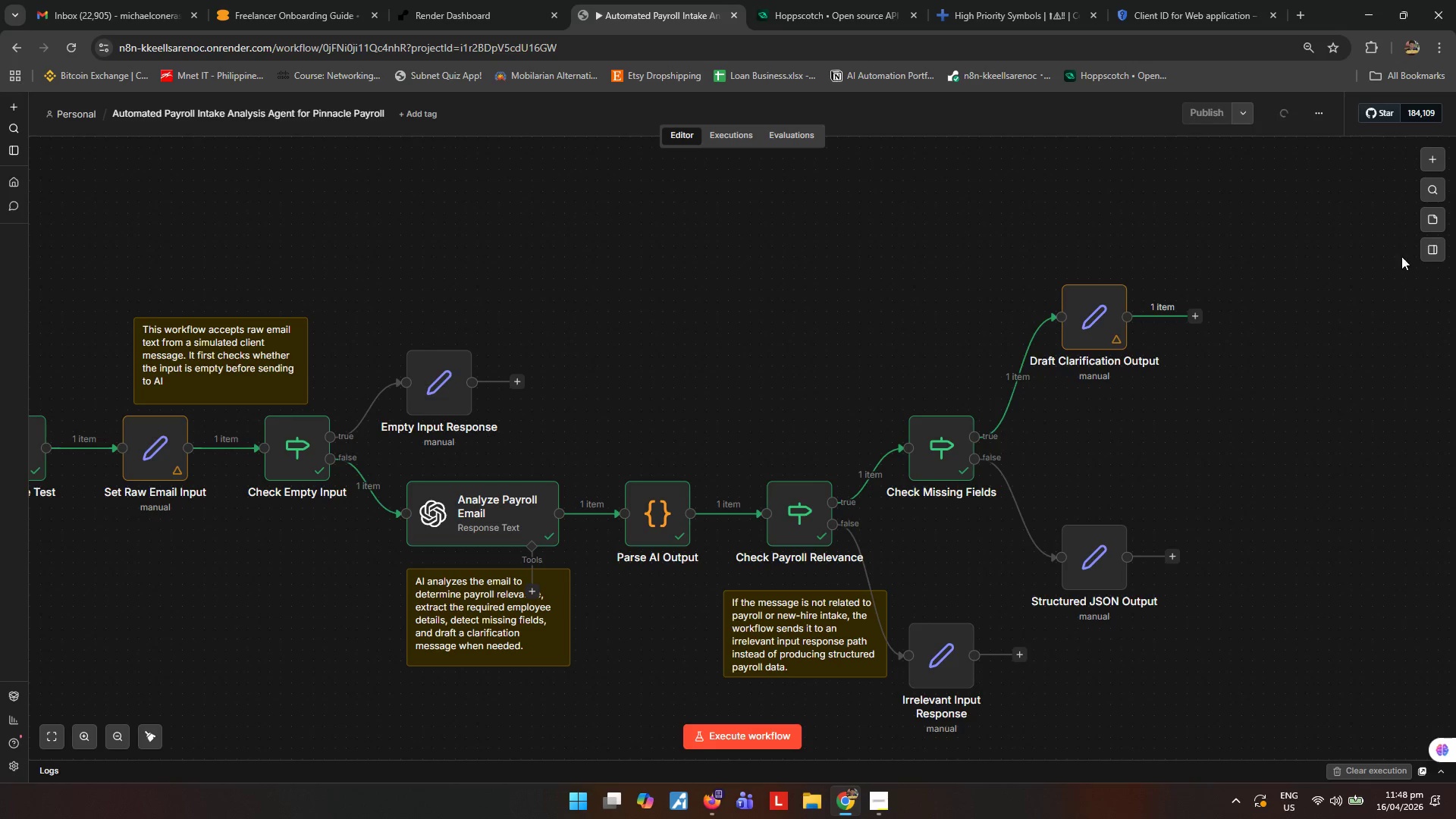 
left_click([1441, 221])
 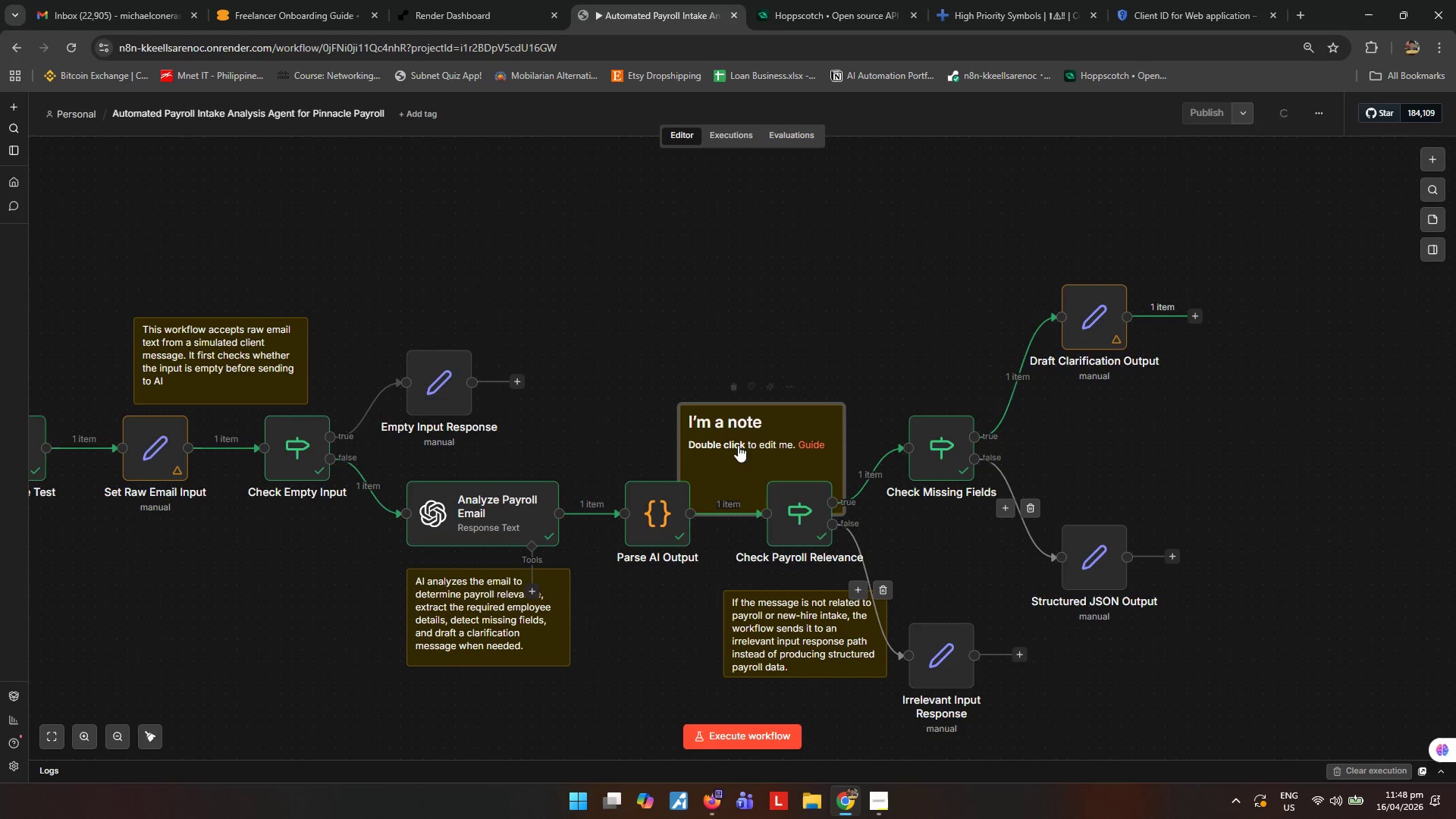 
left_click_drag(start_coordinate=[735, 470], to_coordinate=[1103, 453])
 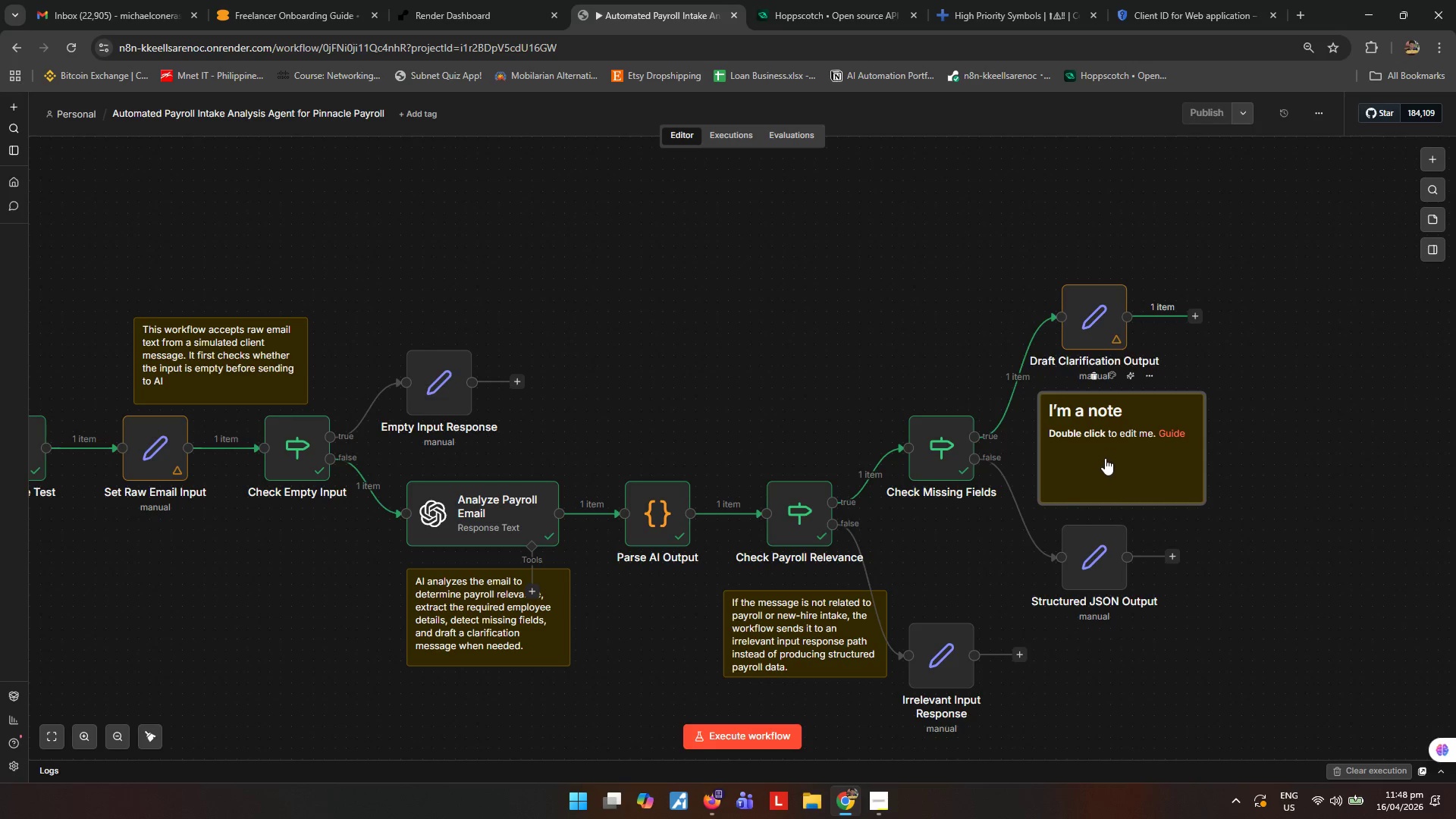 
double_click([1105, 458])
 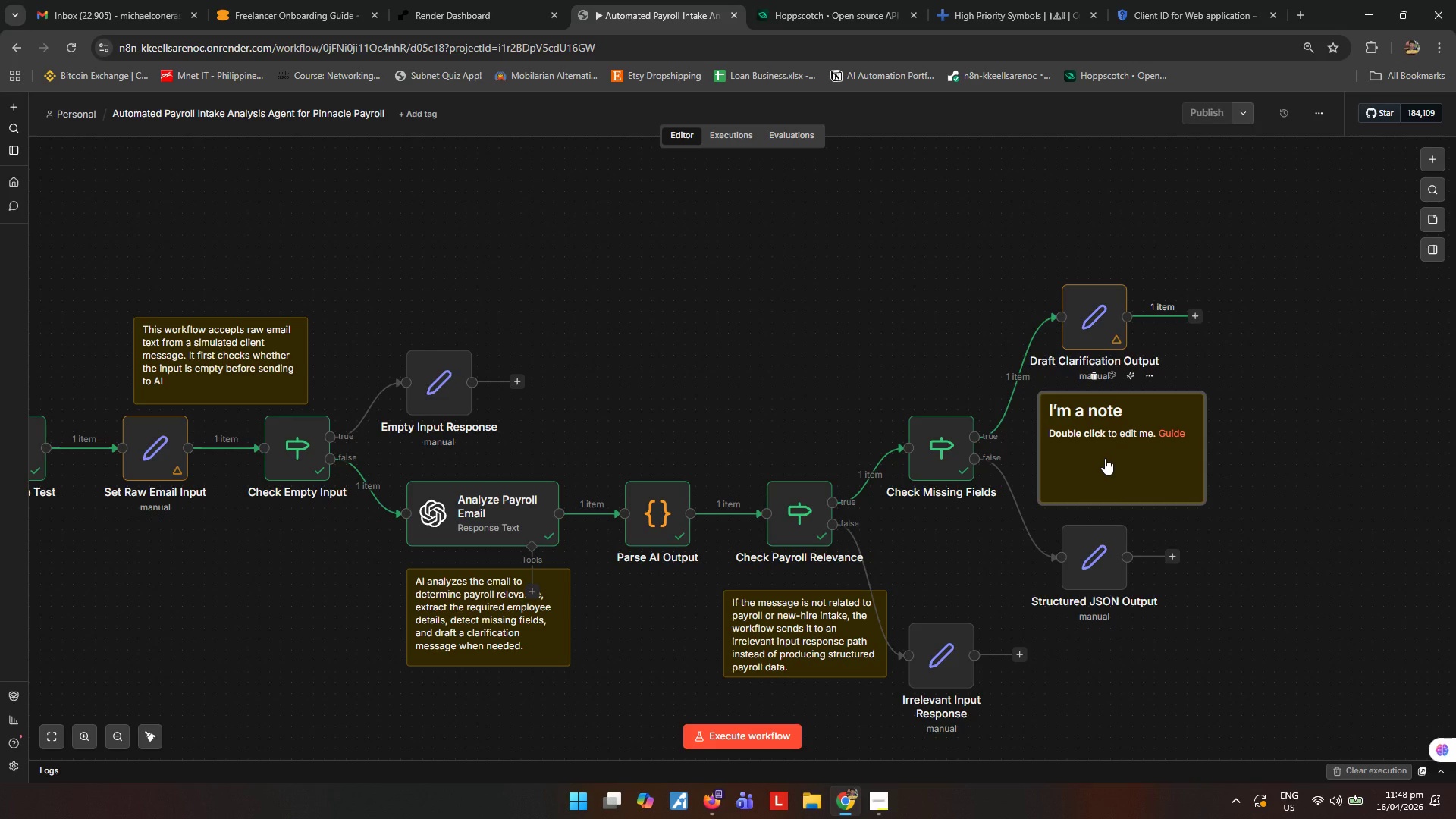 
key(Control+ControlLeft)
 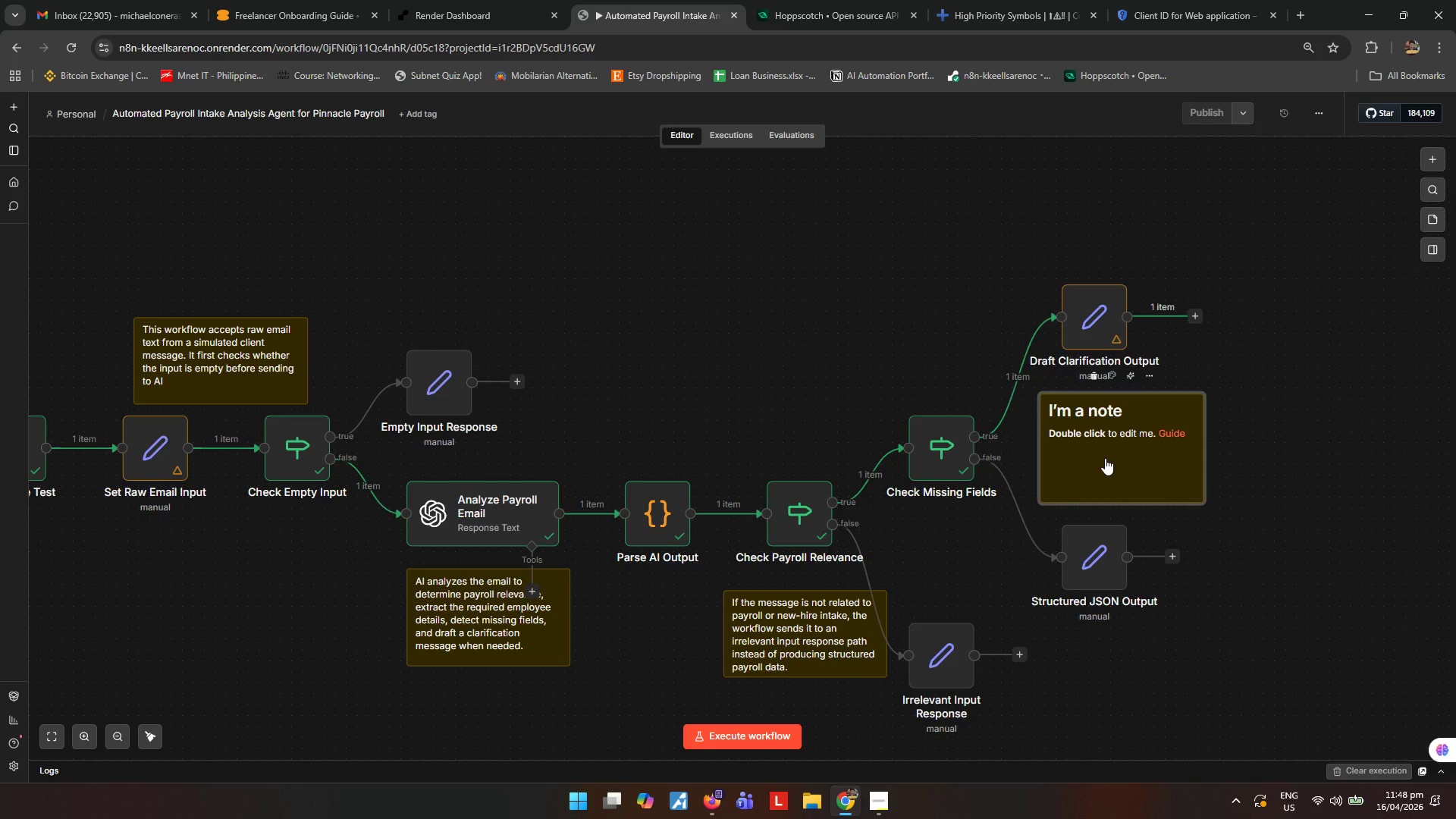 
key(Control+ControlLeft)
 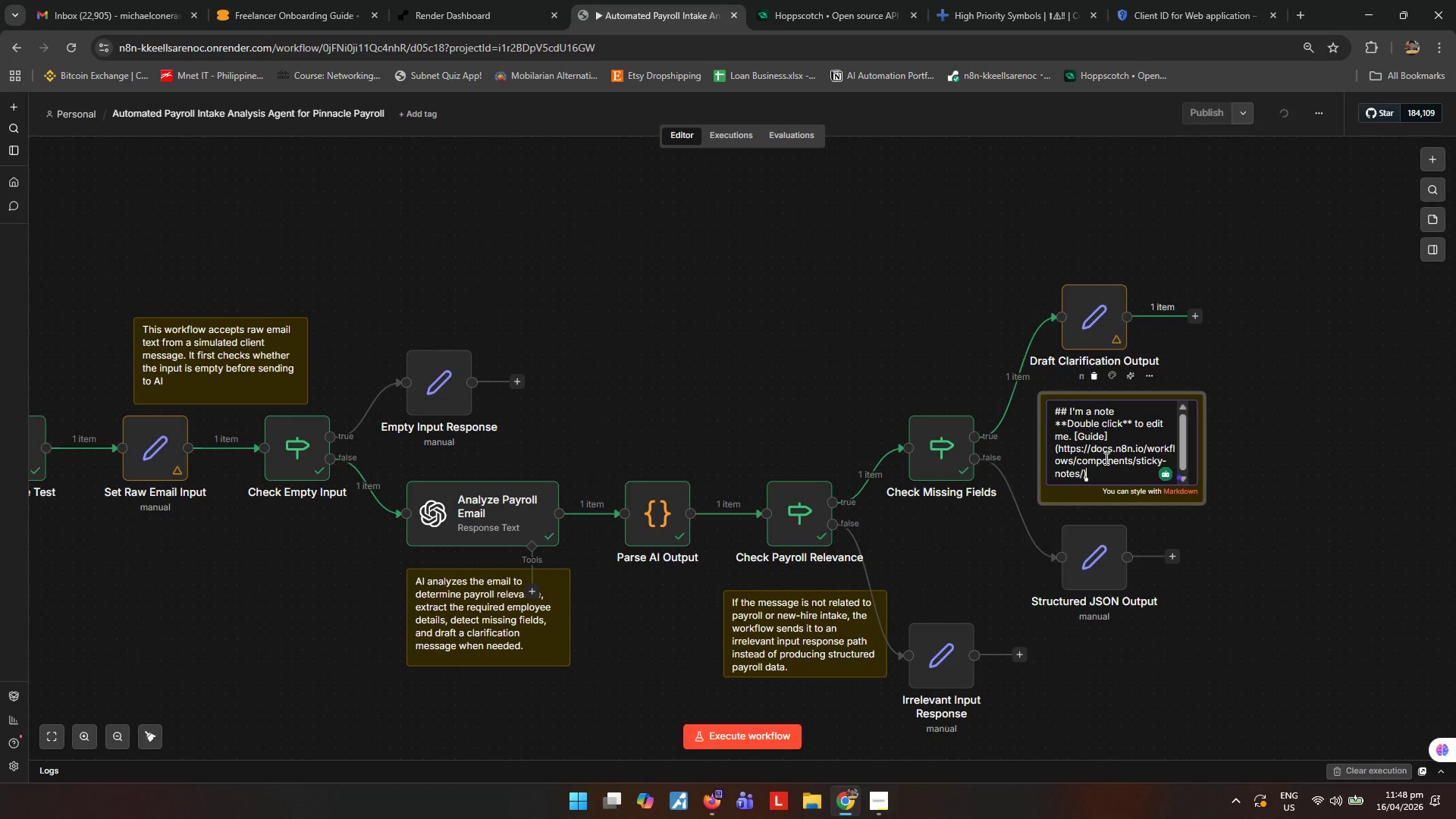 
key(Control+A)
 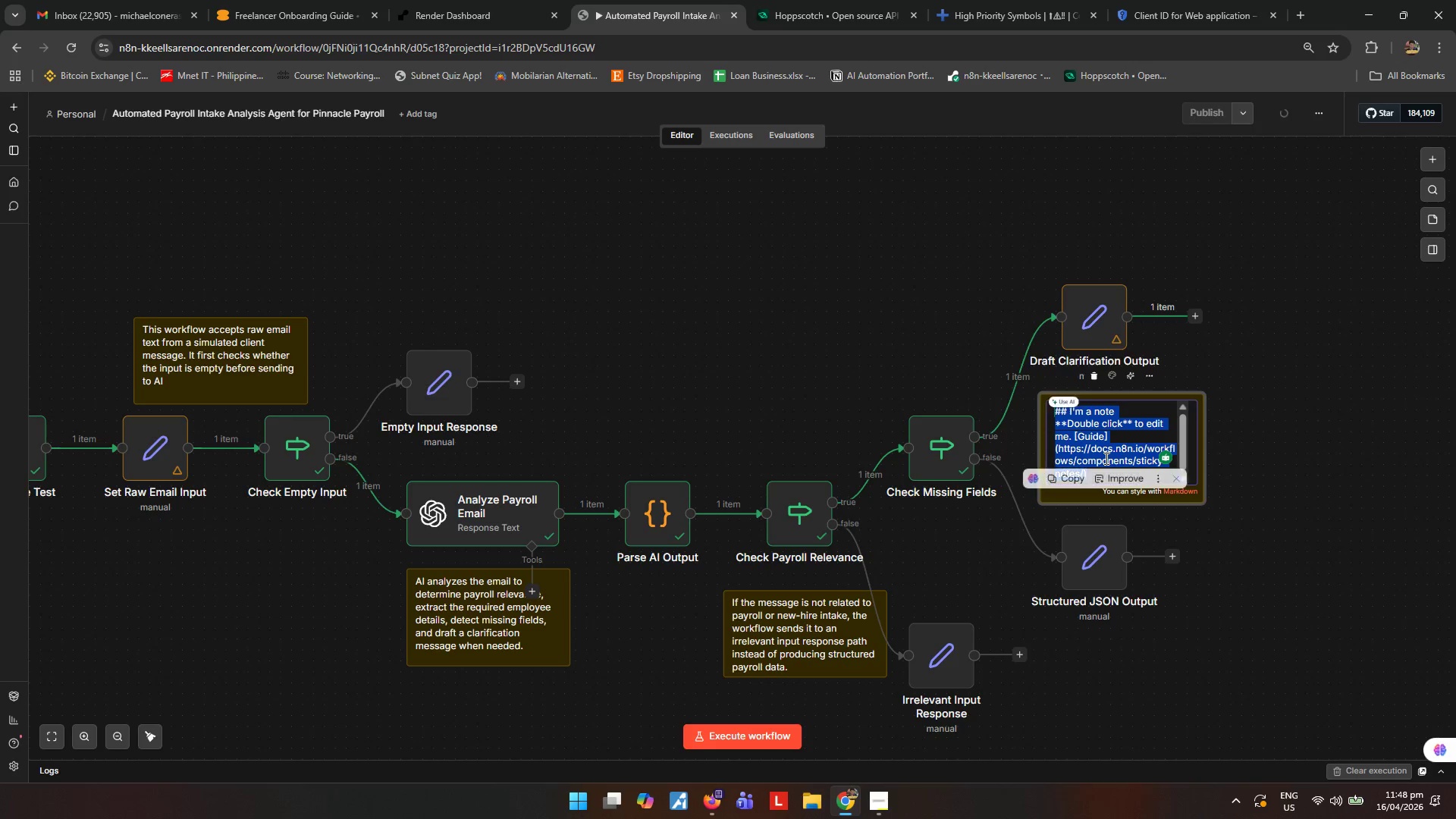 
type(If required fields are missin)
 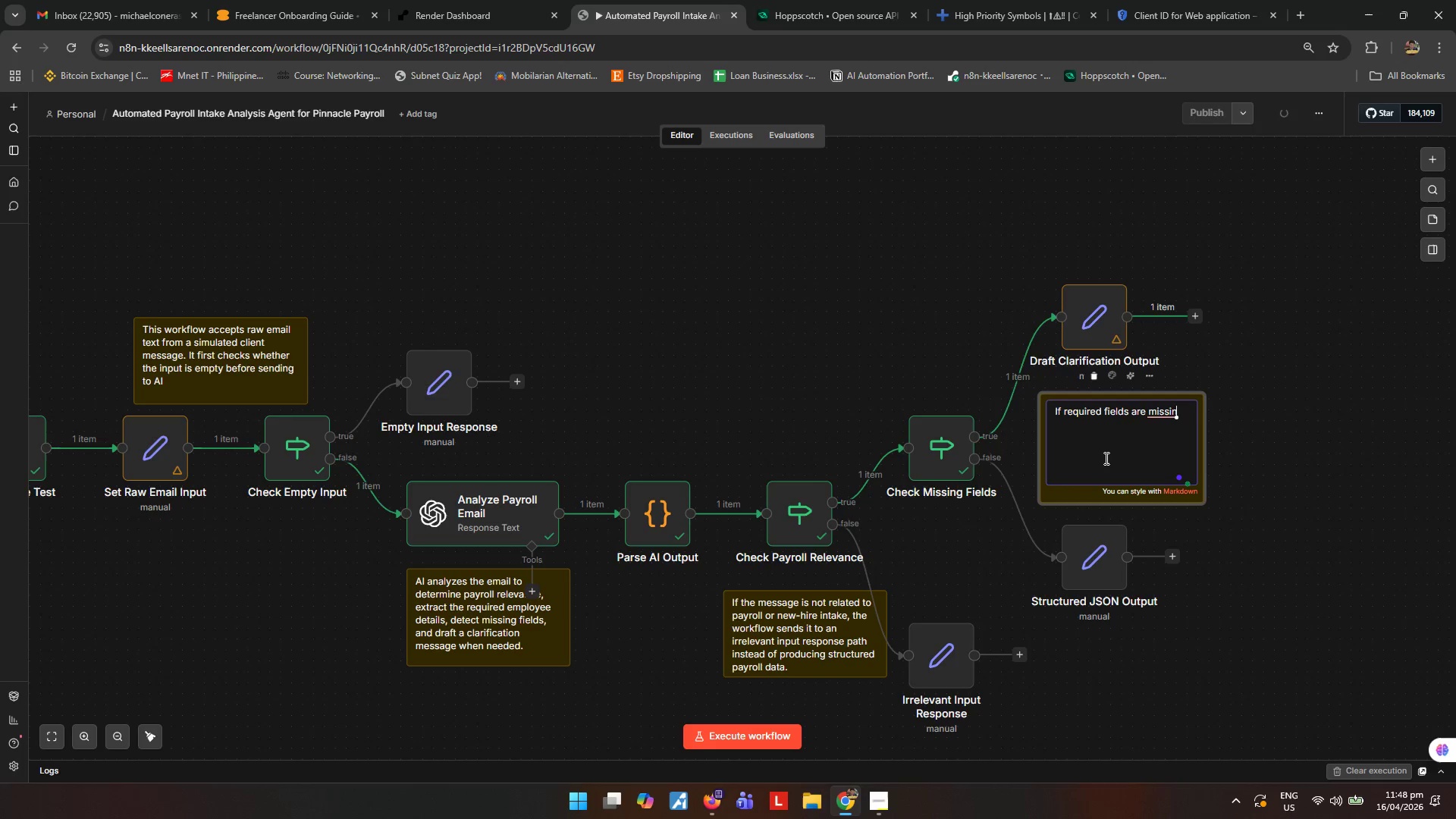 
type(g, the workflow outputs a professional draft clarification for the Project Manager to send back to the lcien)
key(Backspace)
key(Backspace)
key(Backspace)
key(Backspace)
key(Backspace)
type(client.)
 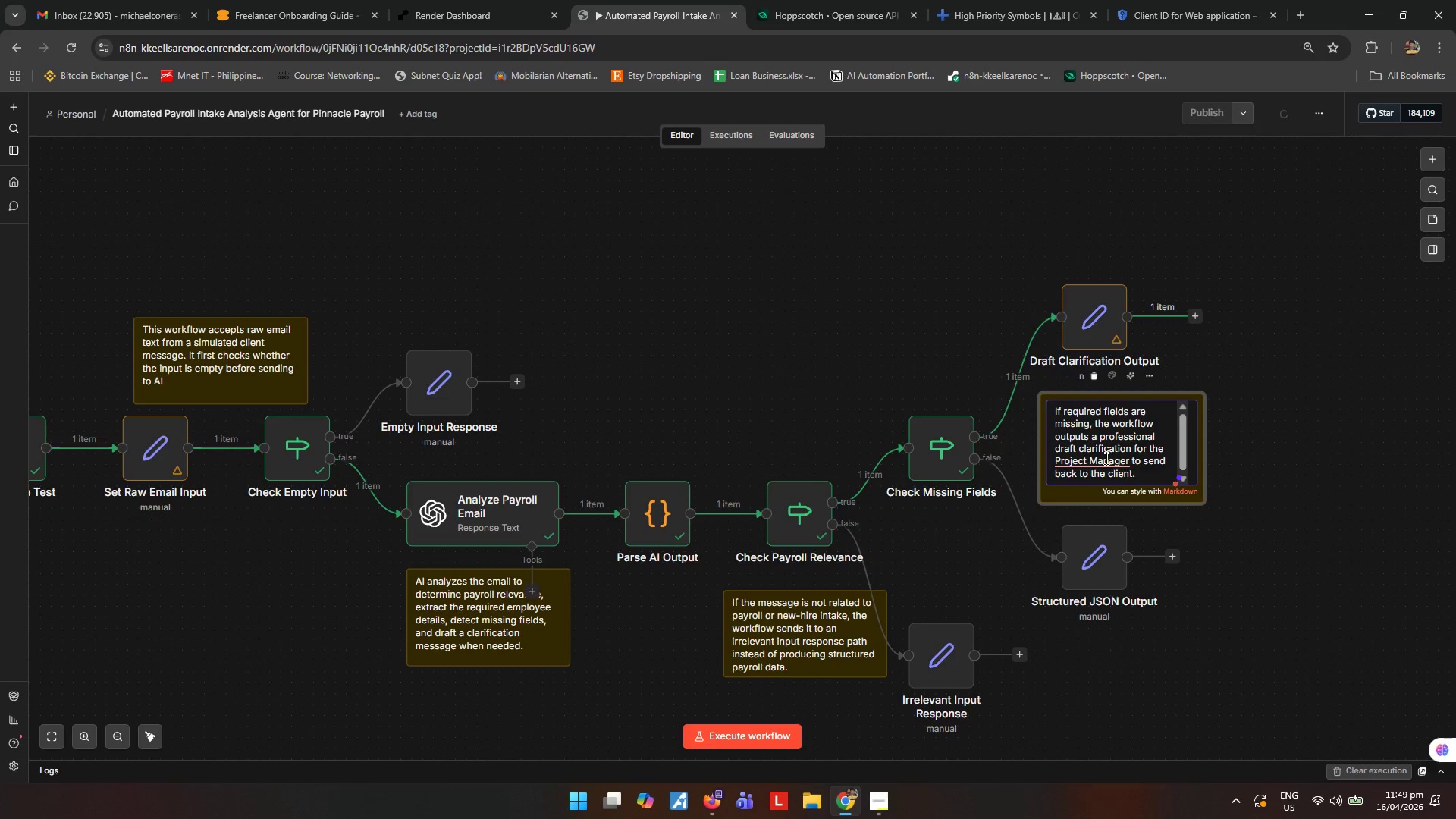 
key(Enter)
 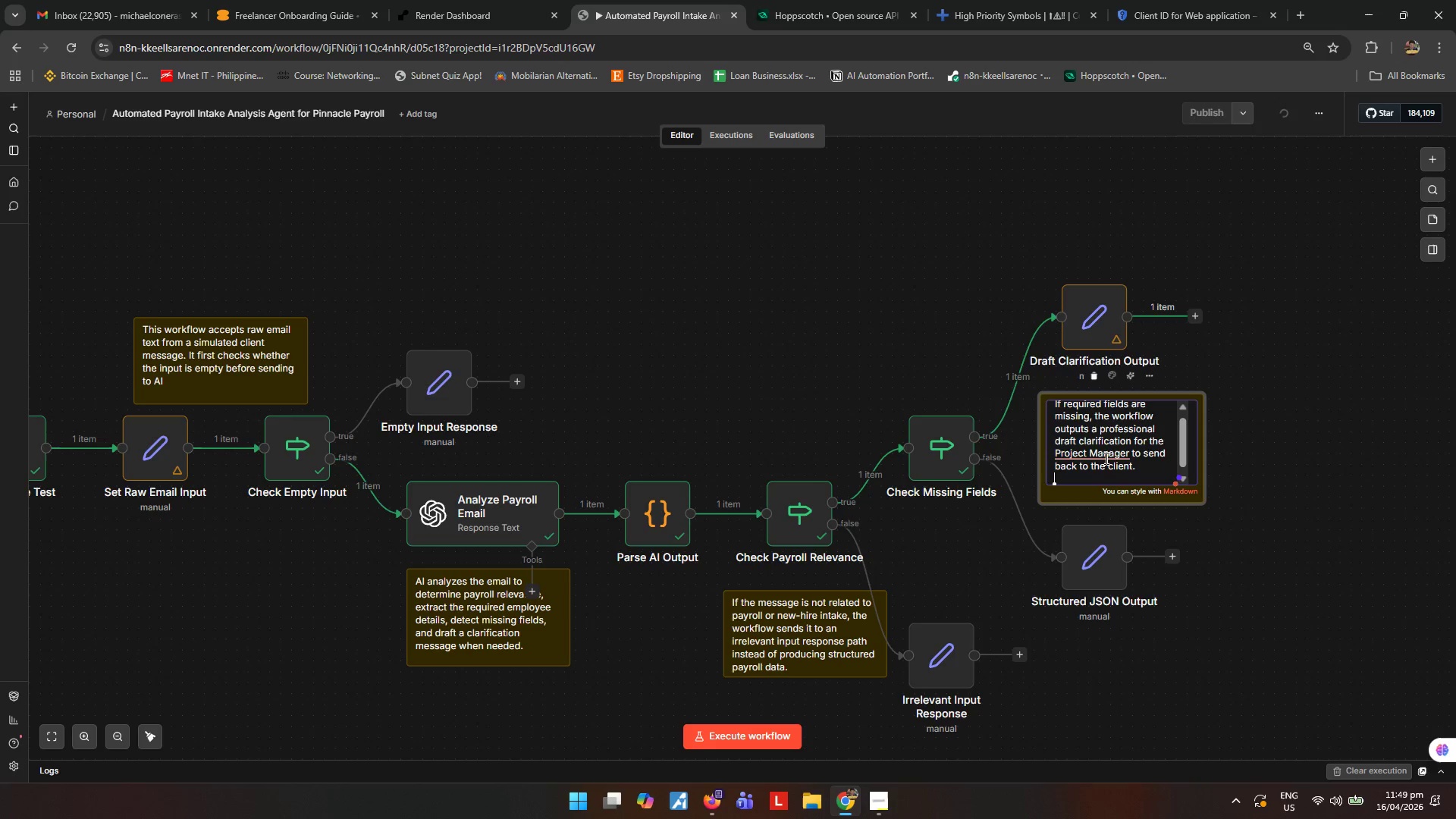 
type(If all required d)
key(Backspace)
type(fields are present, itre)
key(Backspace)
 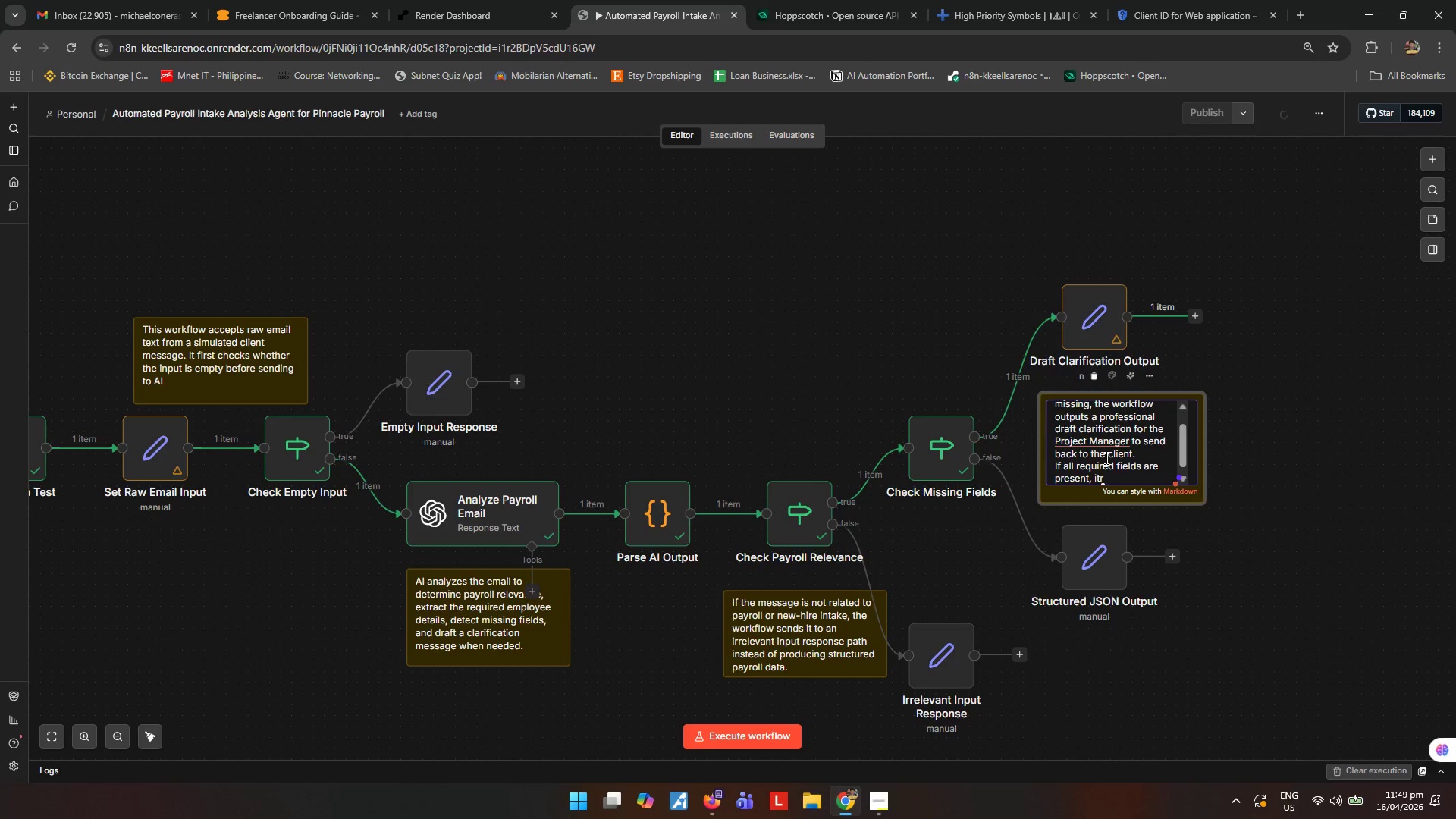 
key(Backspace)
type( returns a clean structured JSON-style)
 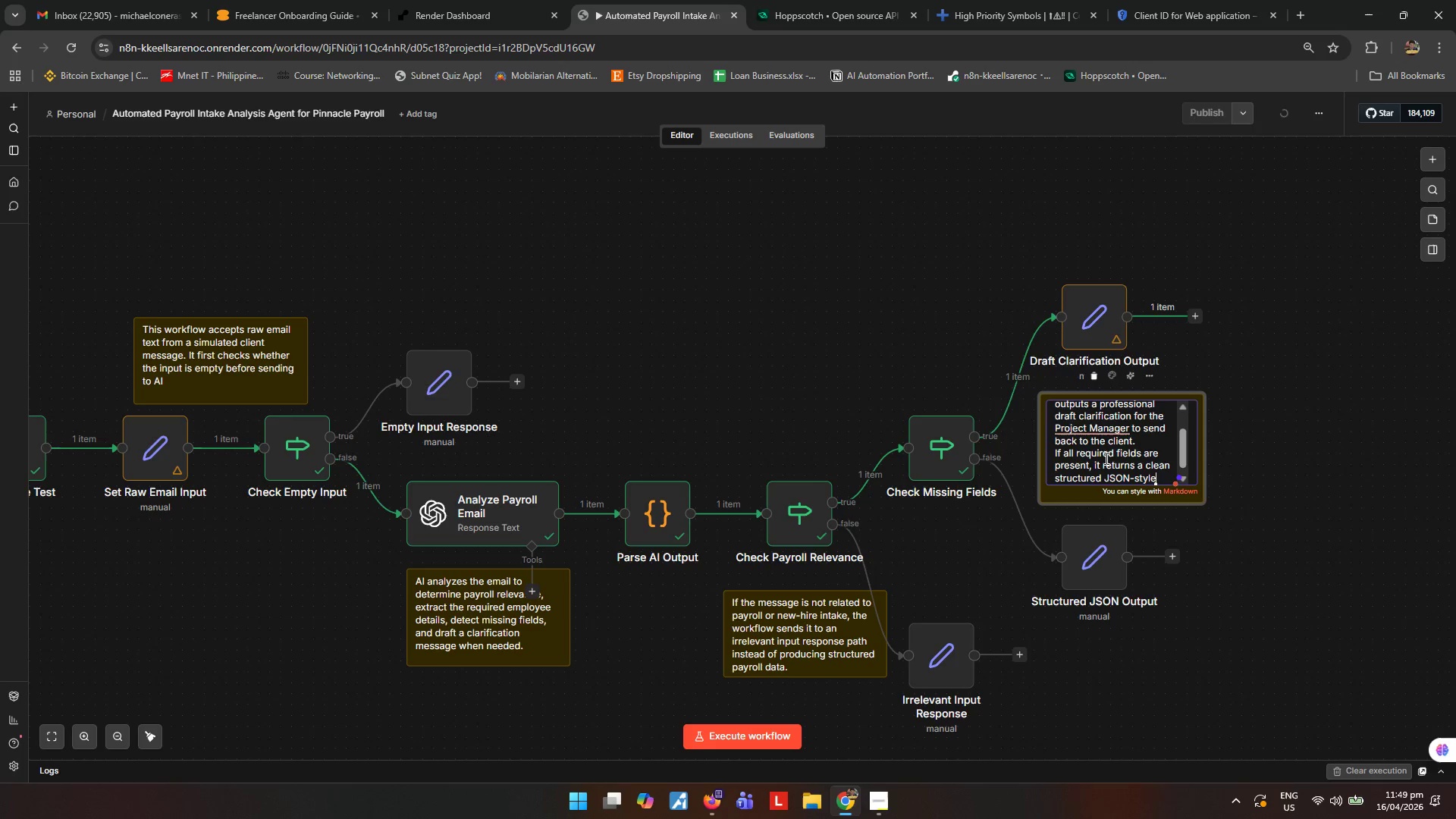 
type( output for payroll ina)
key(Backspace)
type(take.)
 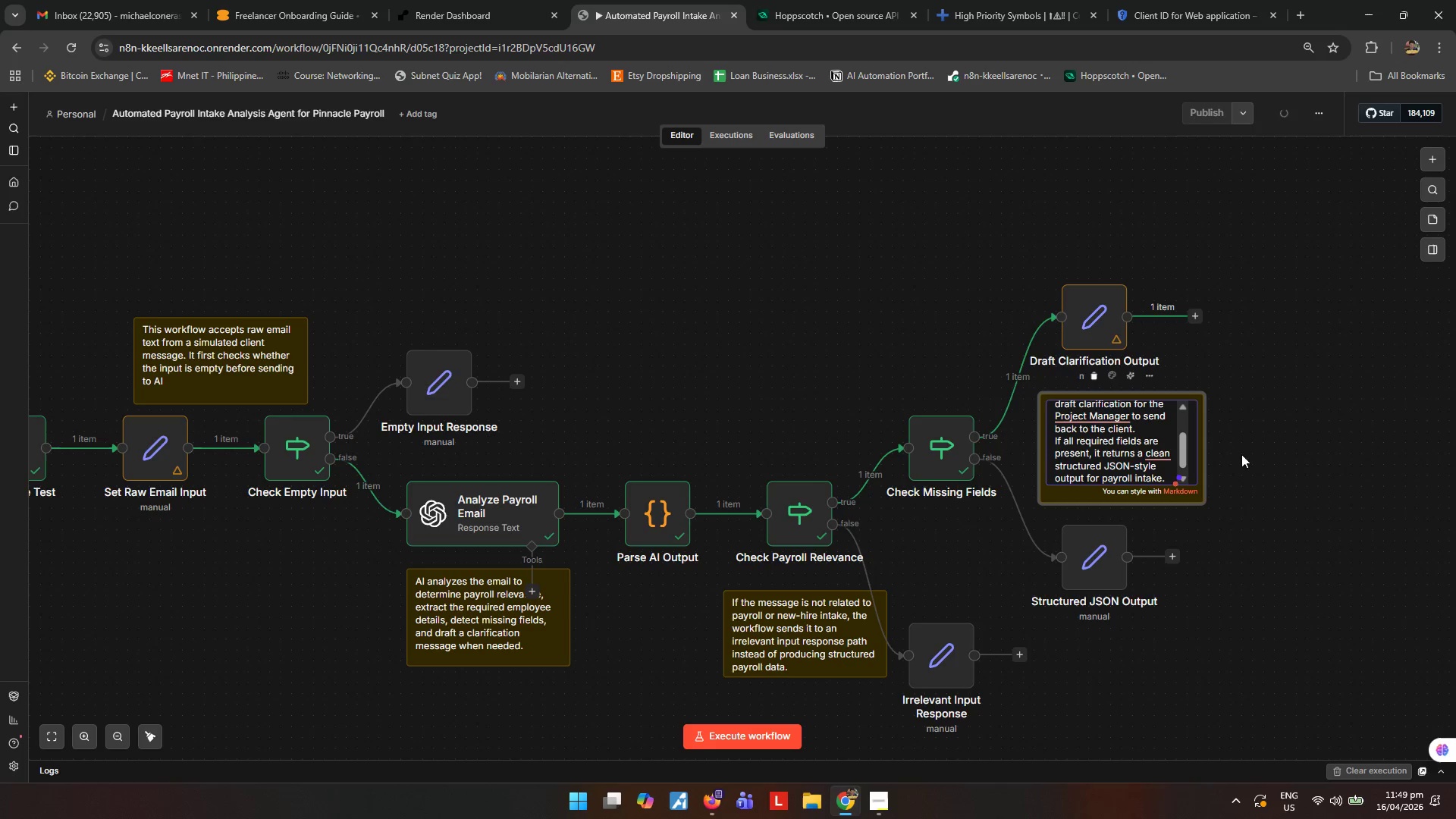 
left_click([1255, 454])
 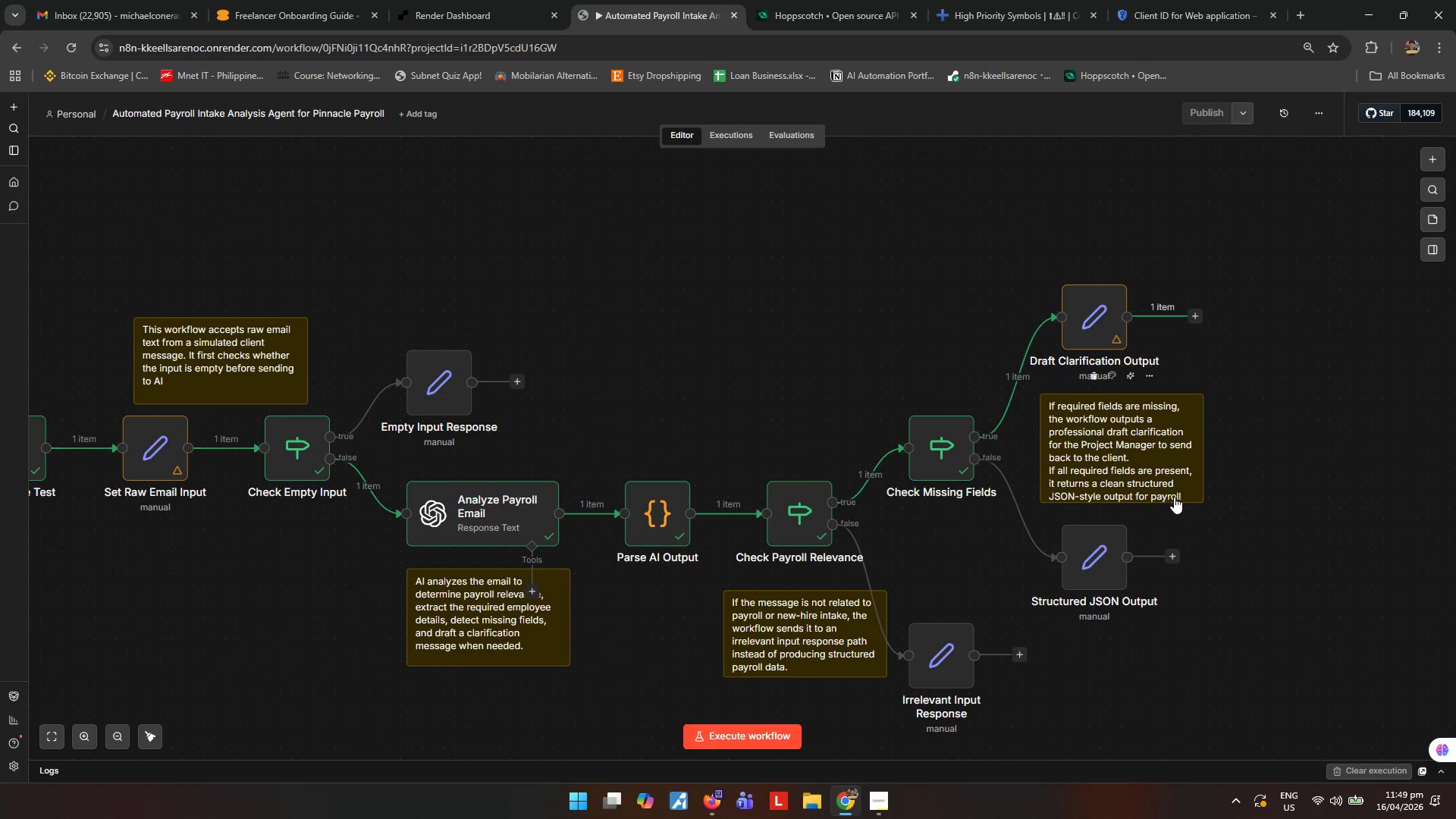 
left_click_drag(start_coordinate=[1173, 503], to_coordinate=[1169, 518])
 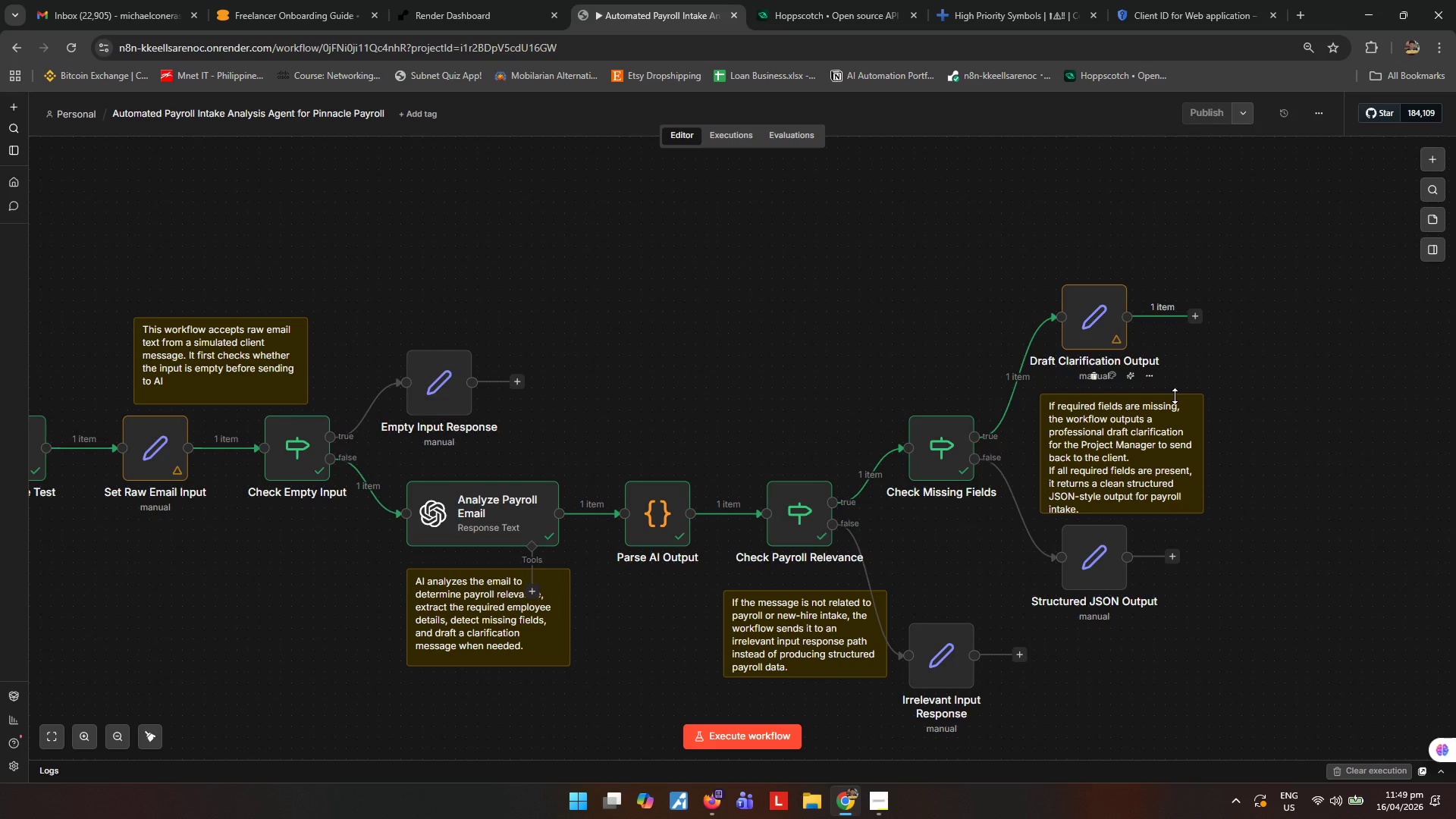 
left_click_drag(start_coordinate=[1175, 396], to_coordinate=[1174, 381])
 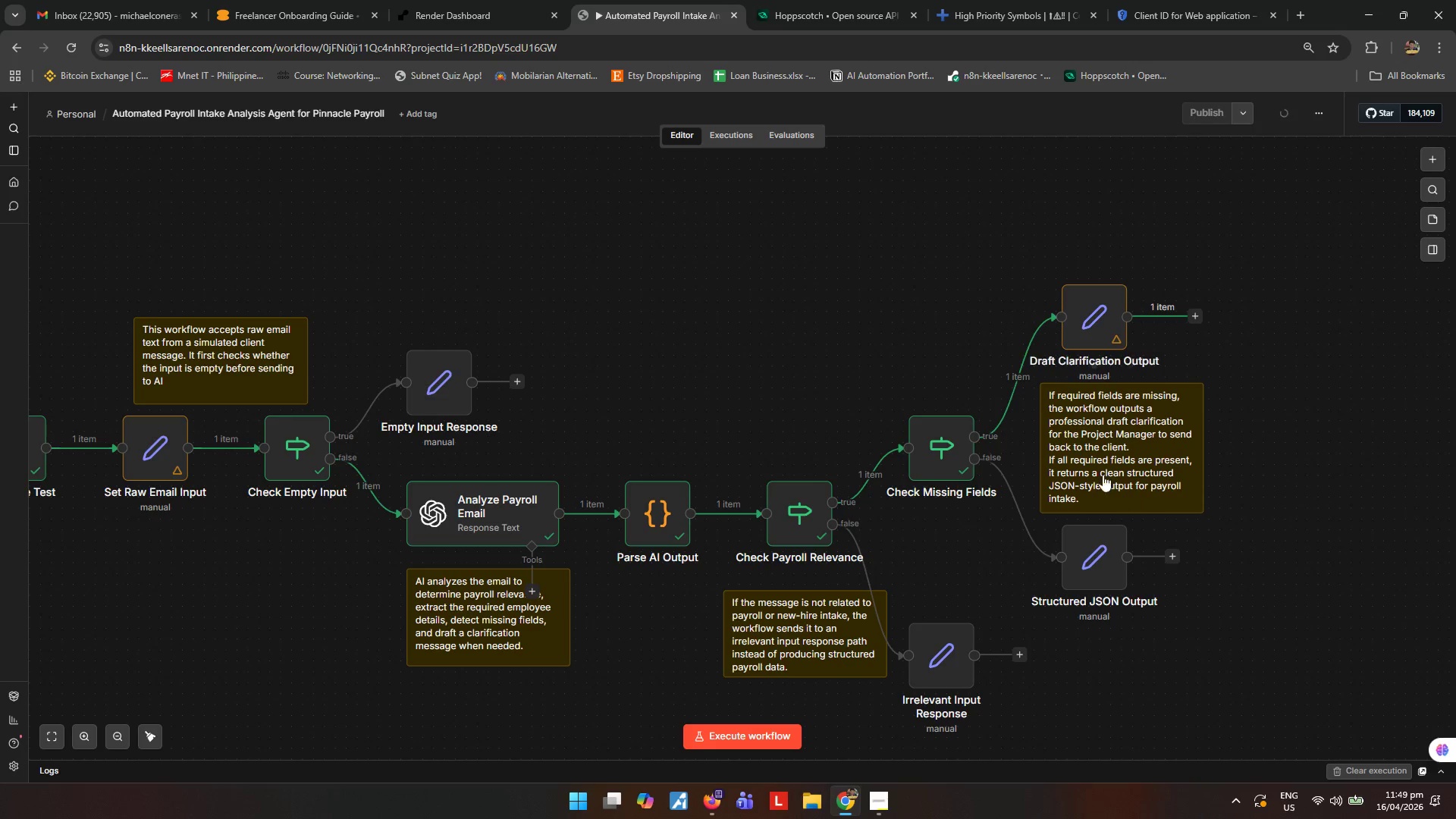 
left_click_drag(start_coordinate=[1154, 465], to_coordinate=[1140, 465])
 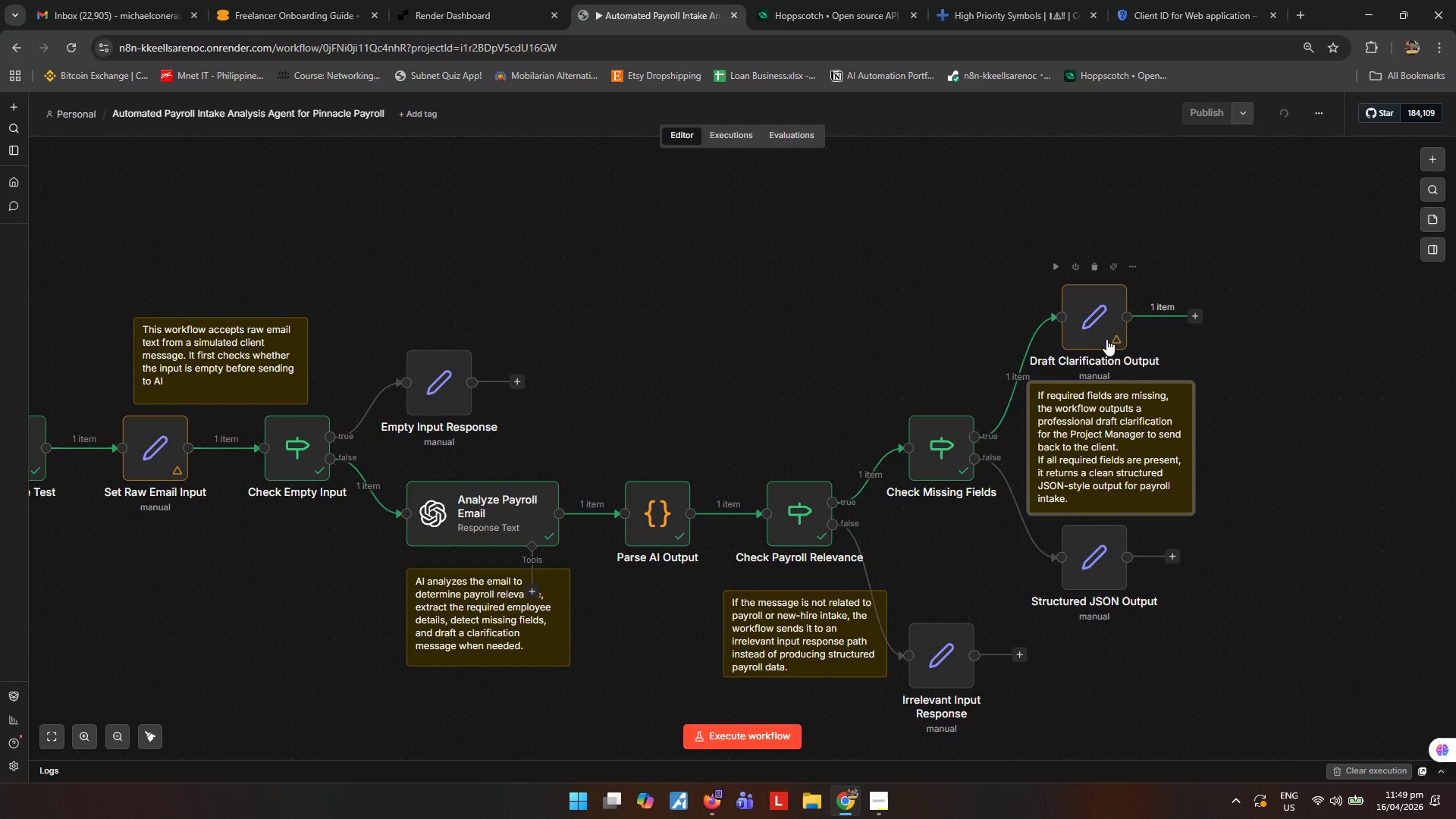 
left_click_drag(start_coordinate=[1108, 333], to_coordinate=[1108, 322])
 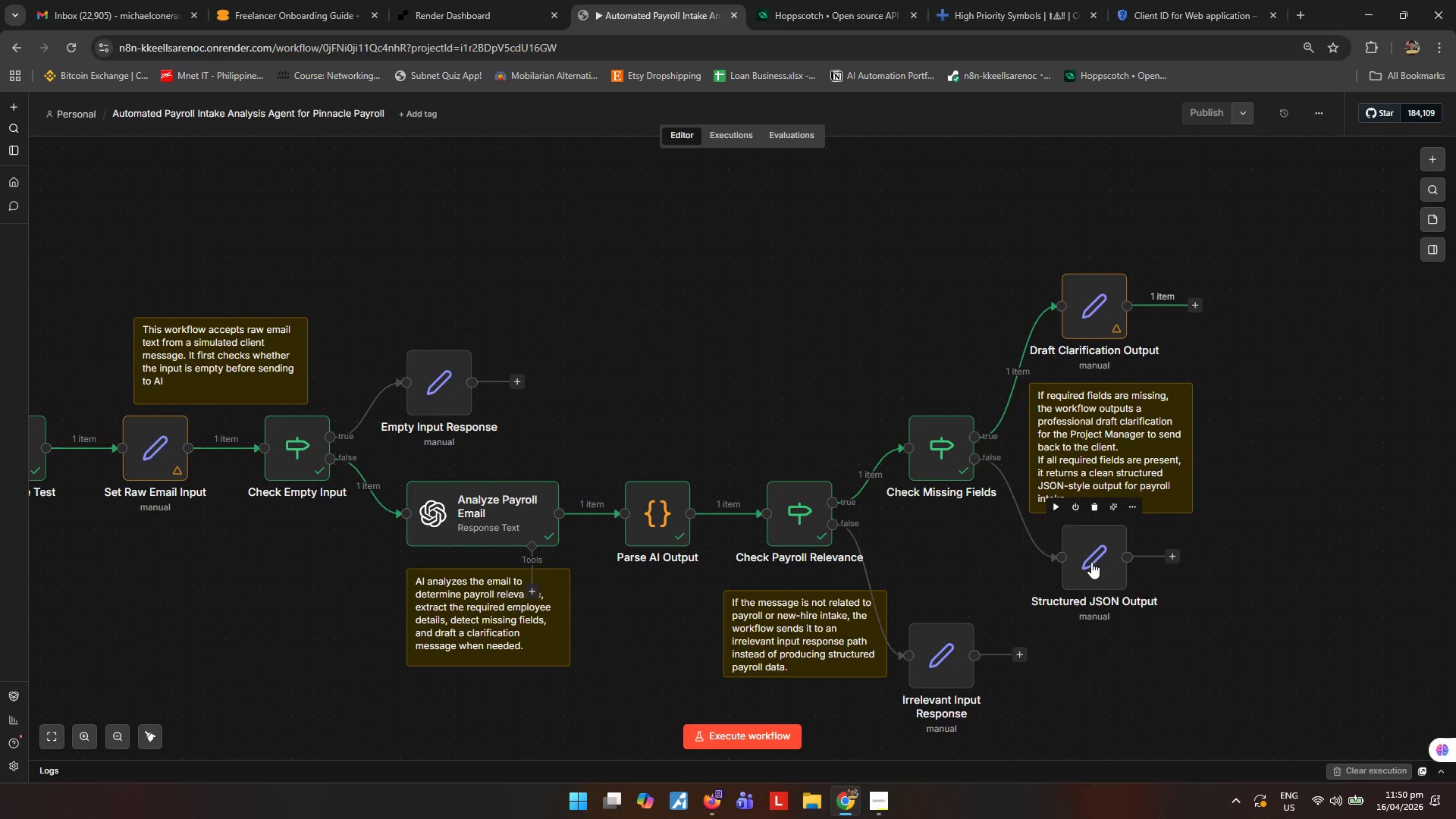 
mouse_move([1131, 441])
 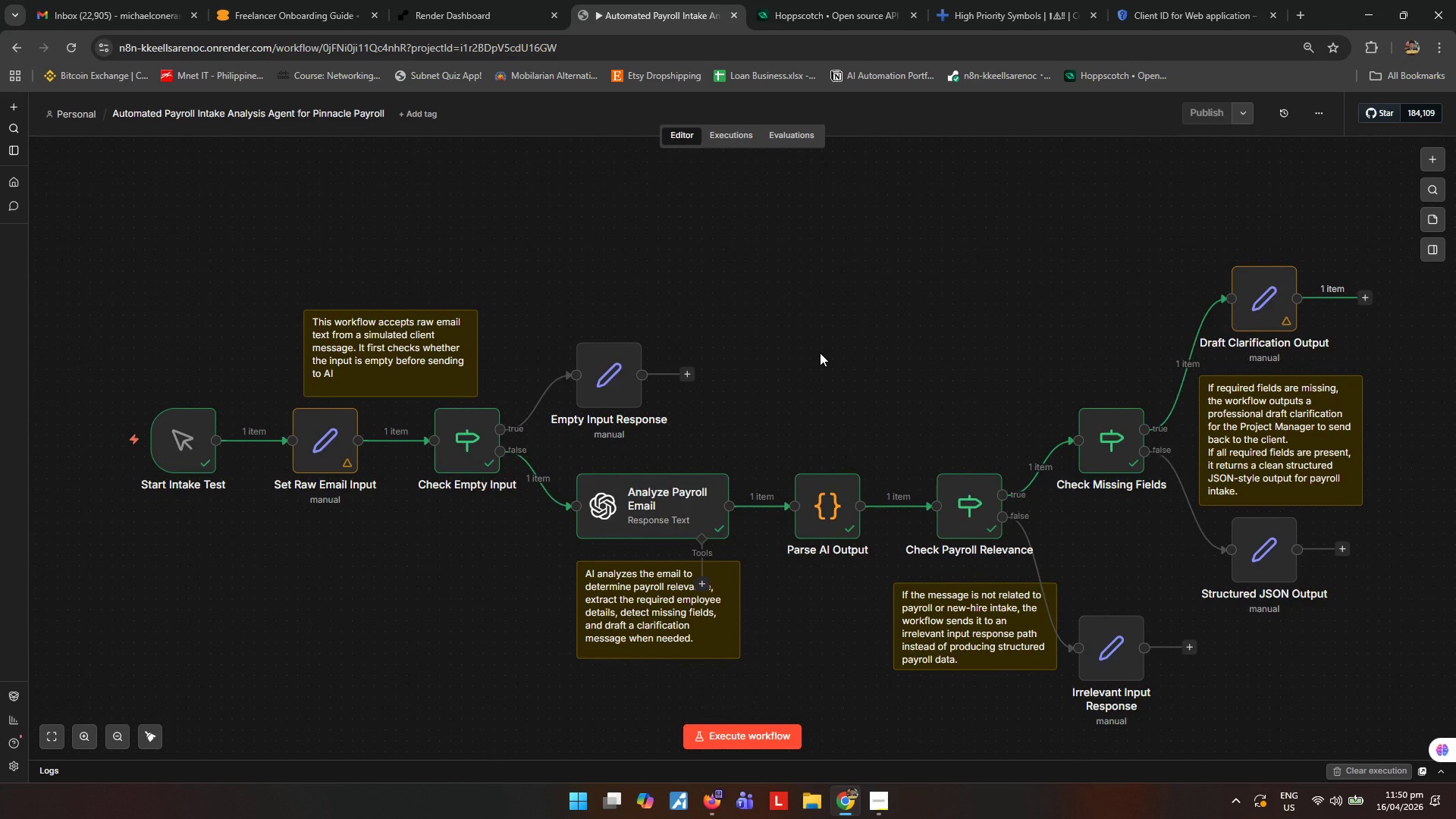 
wait(9.27)
 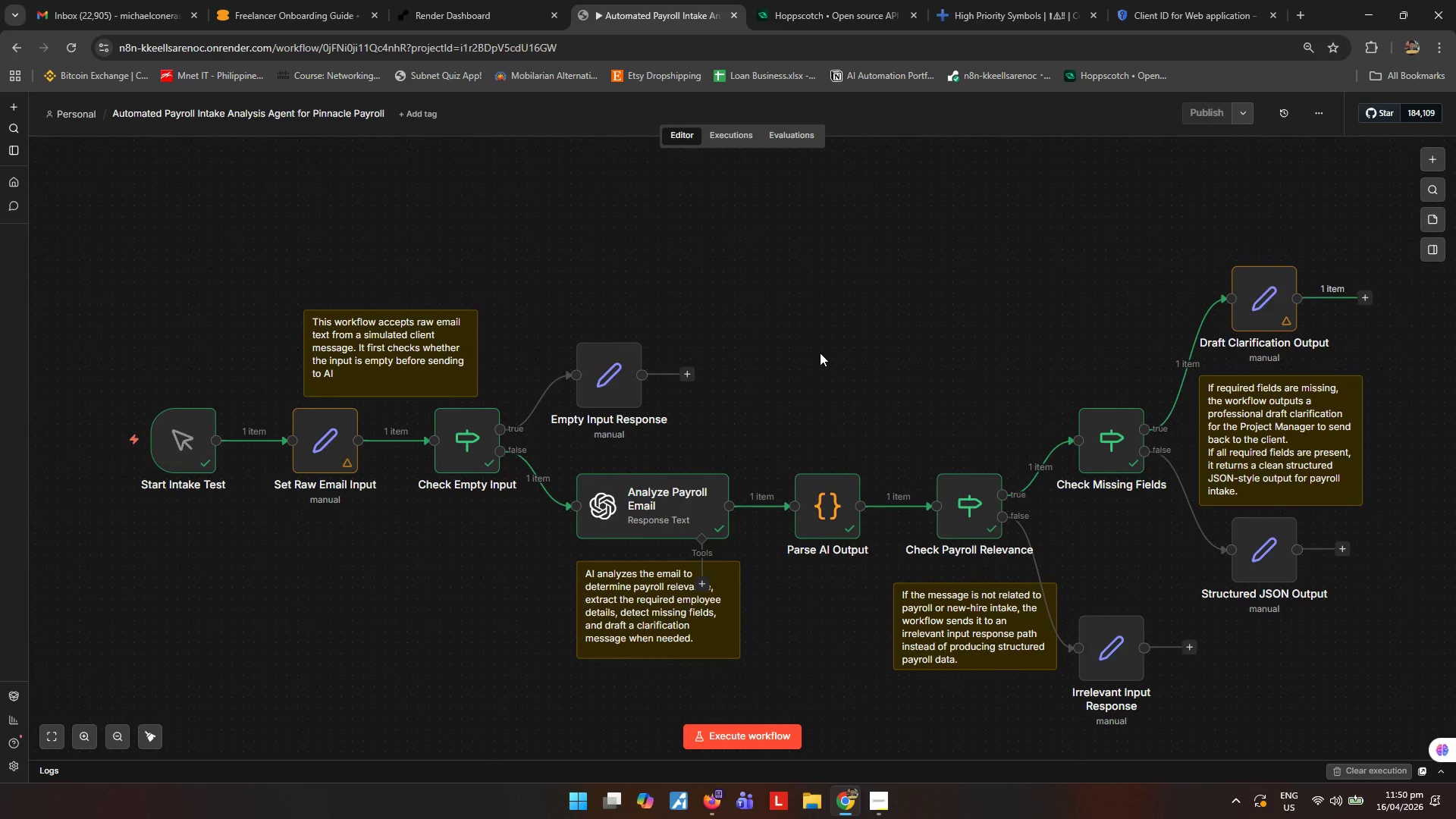 
left_click([1316, 112])
 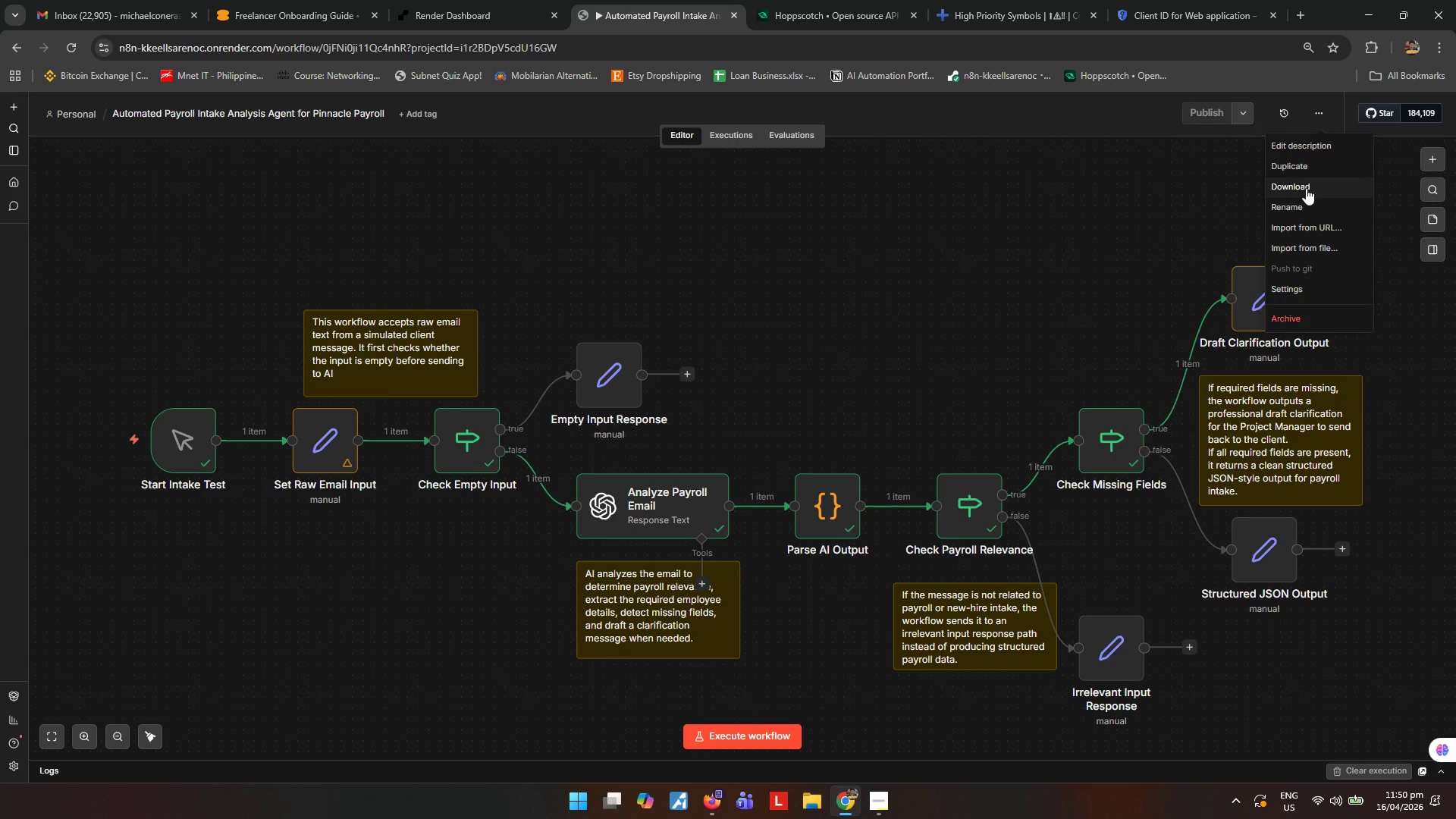 
left_click([1306, 188])
 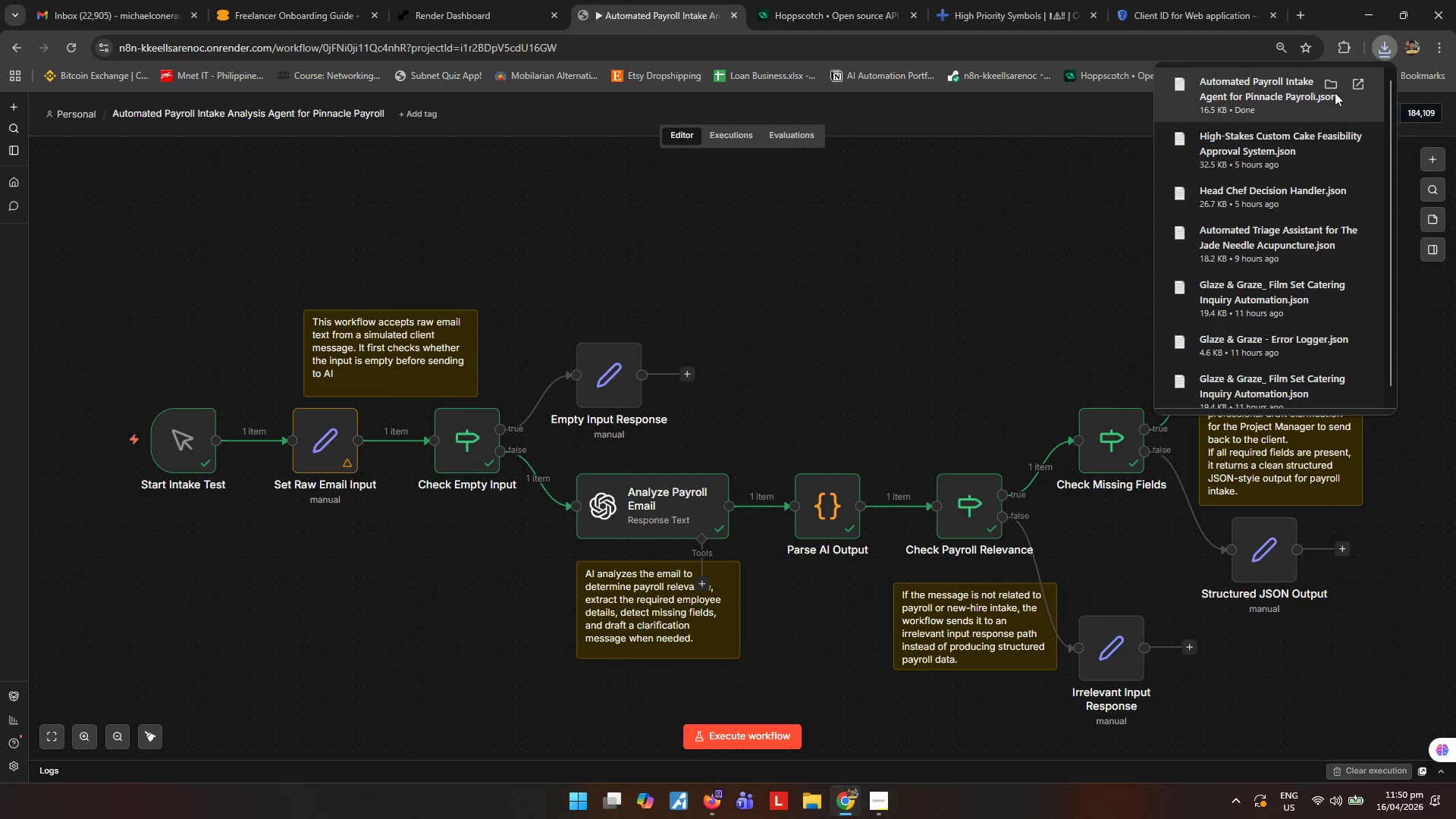 
left_click([1335, 83])
 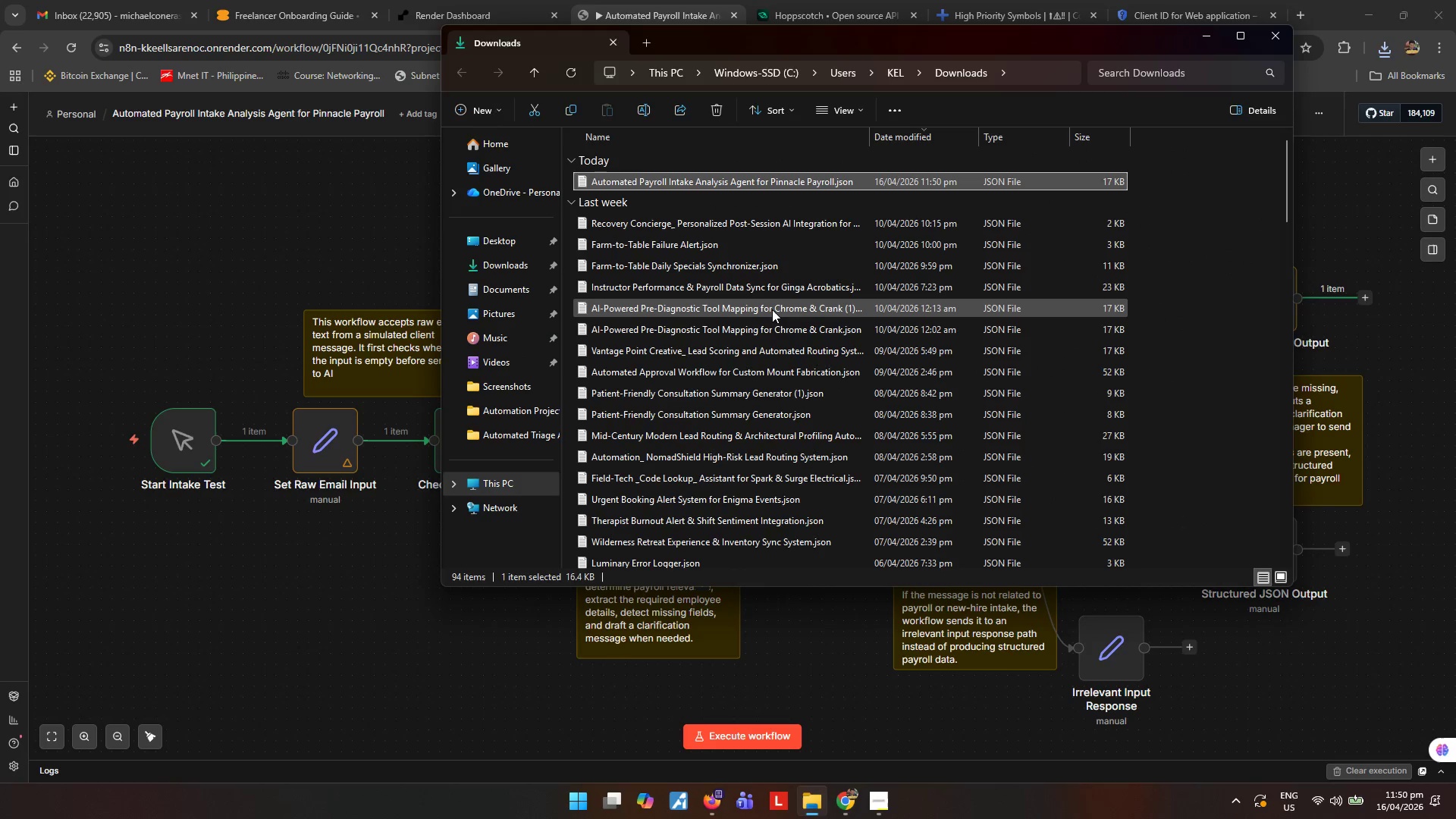 
key(Control+X)
 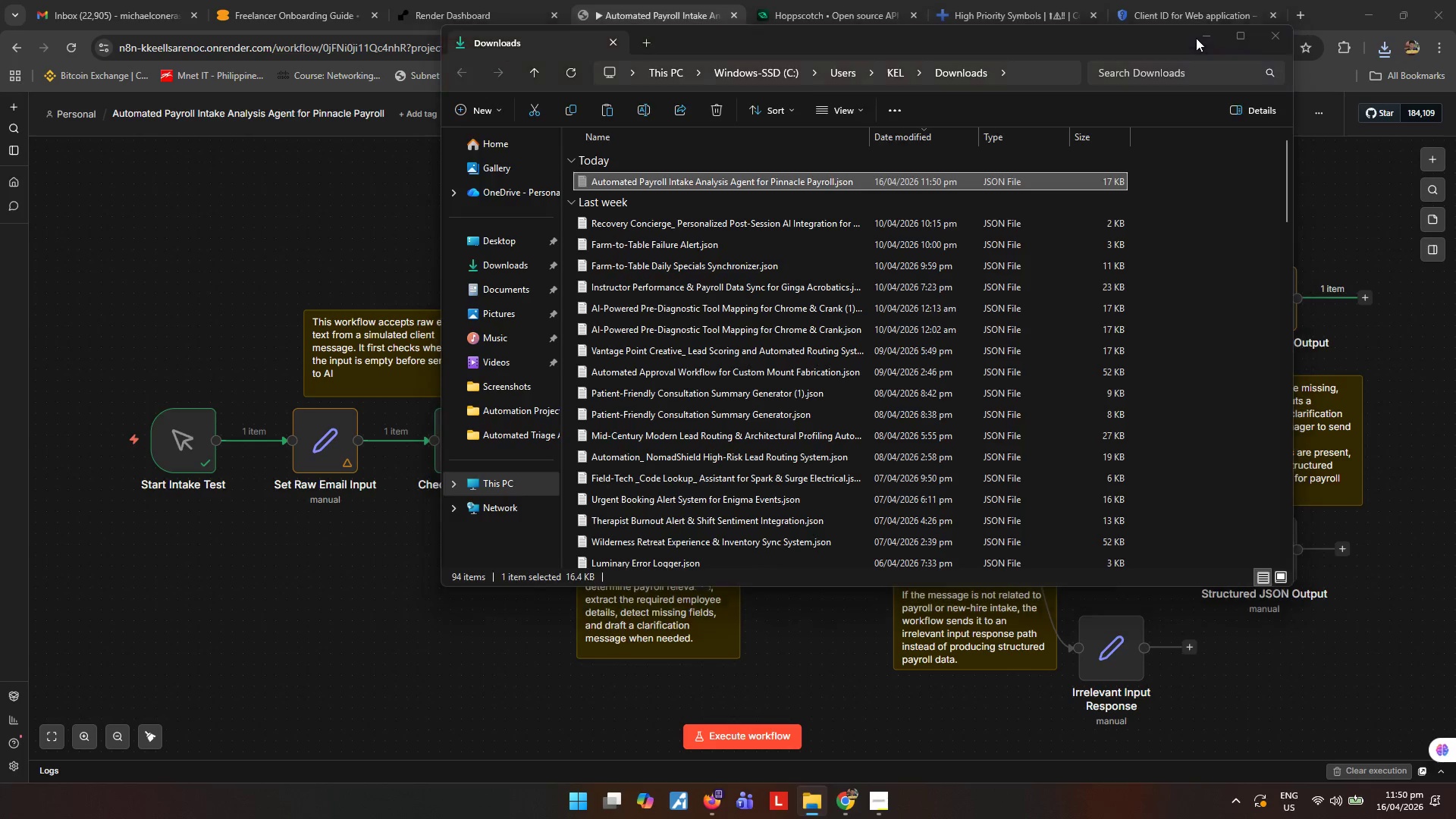 
double_click([1354, 7])
 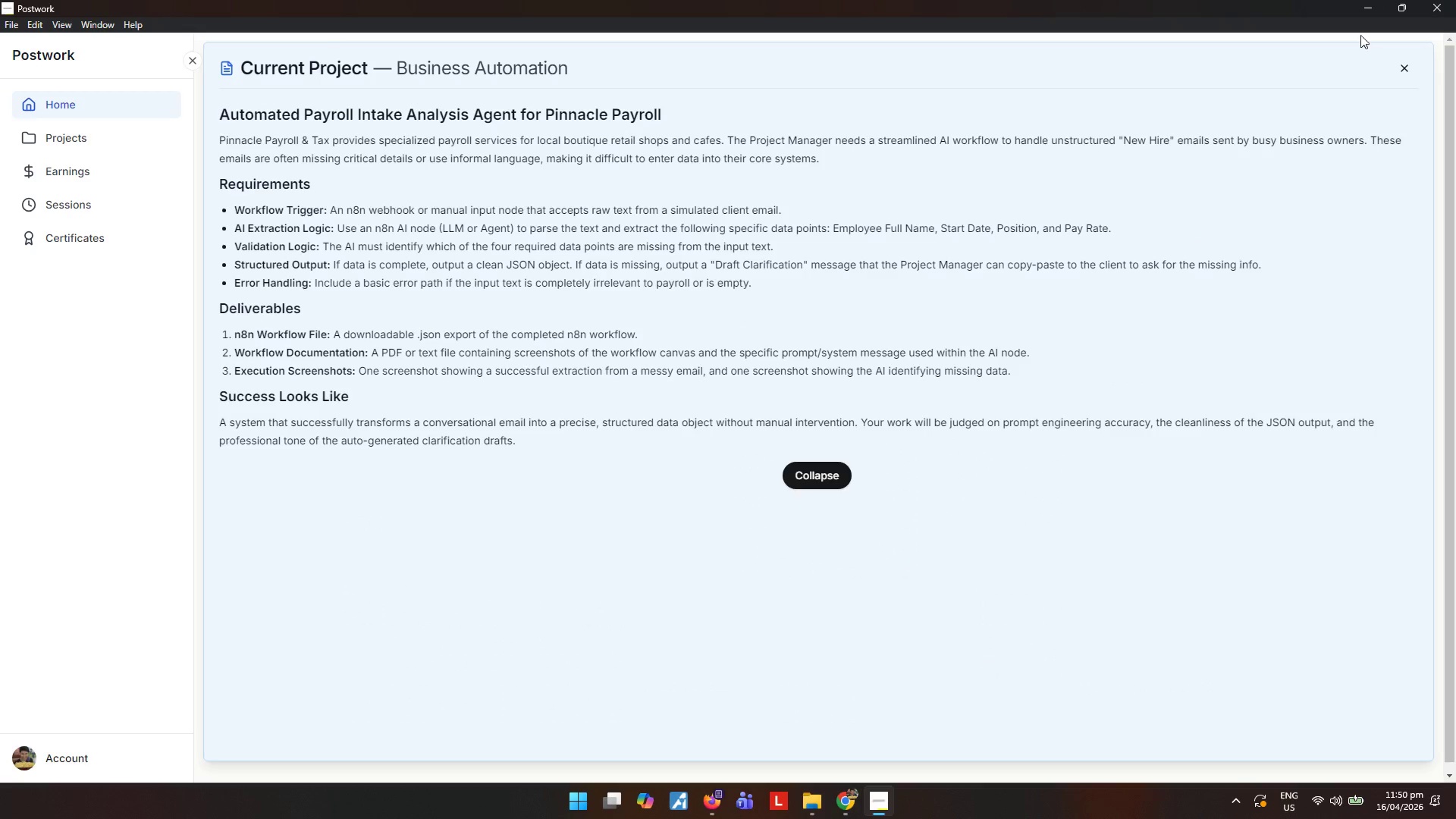 
left_click([1374, 5])
 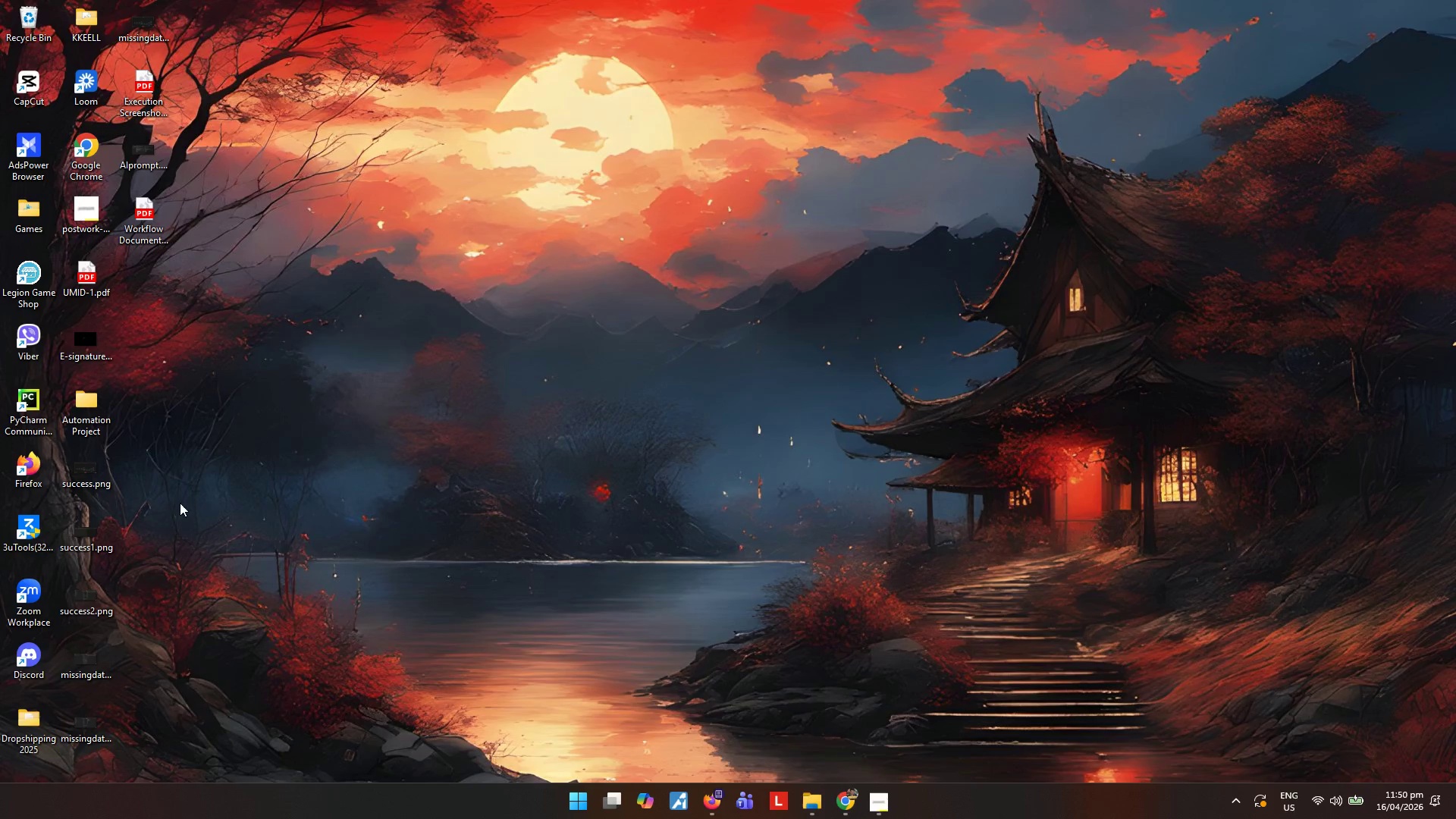 
left_click([222, 508])
 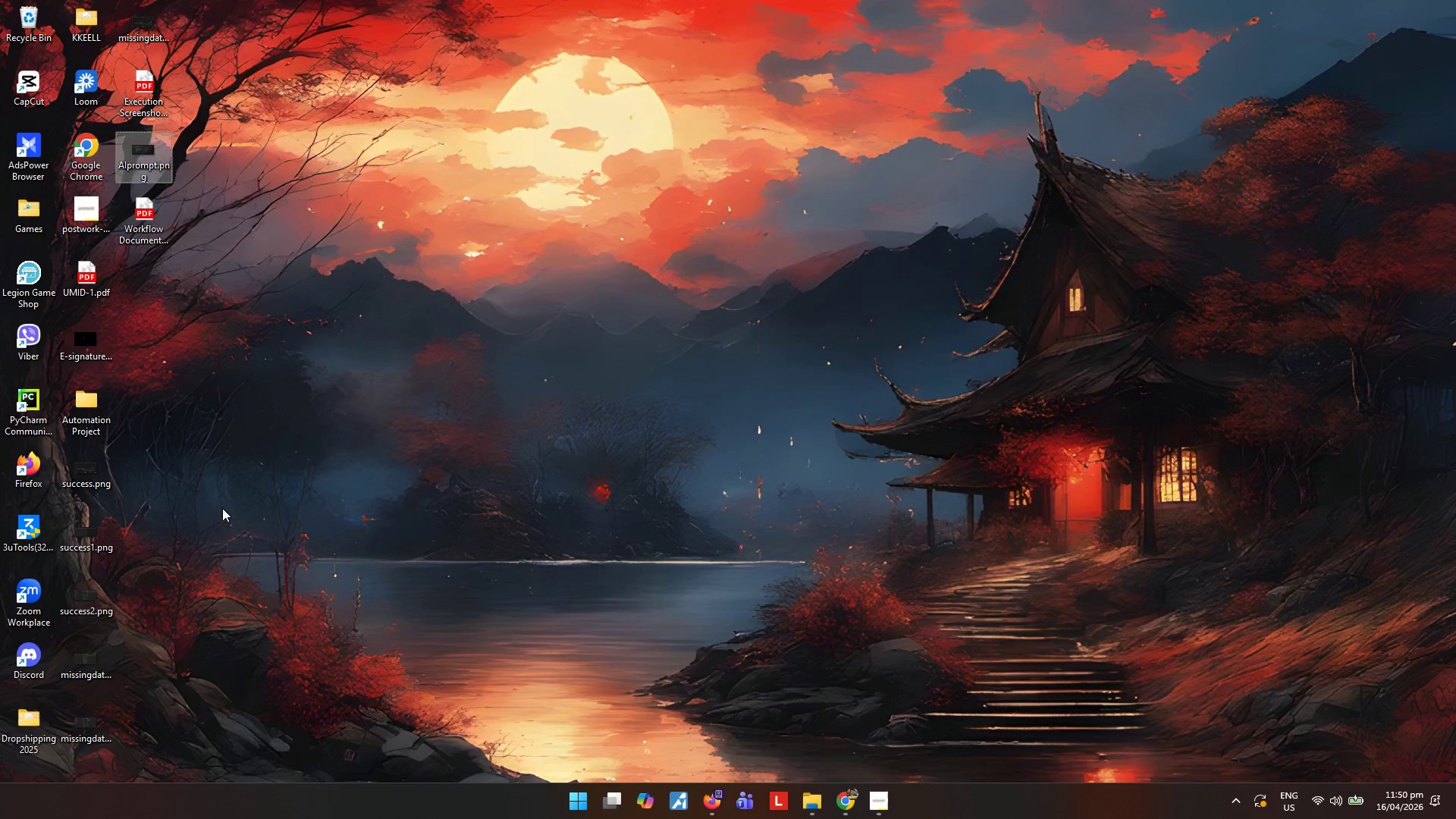 
hold_key(key=ControlLeft, duration=0.58)
 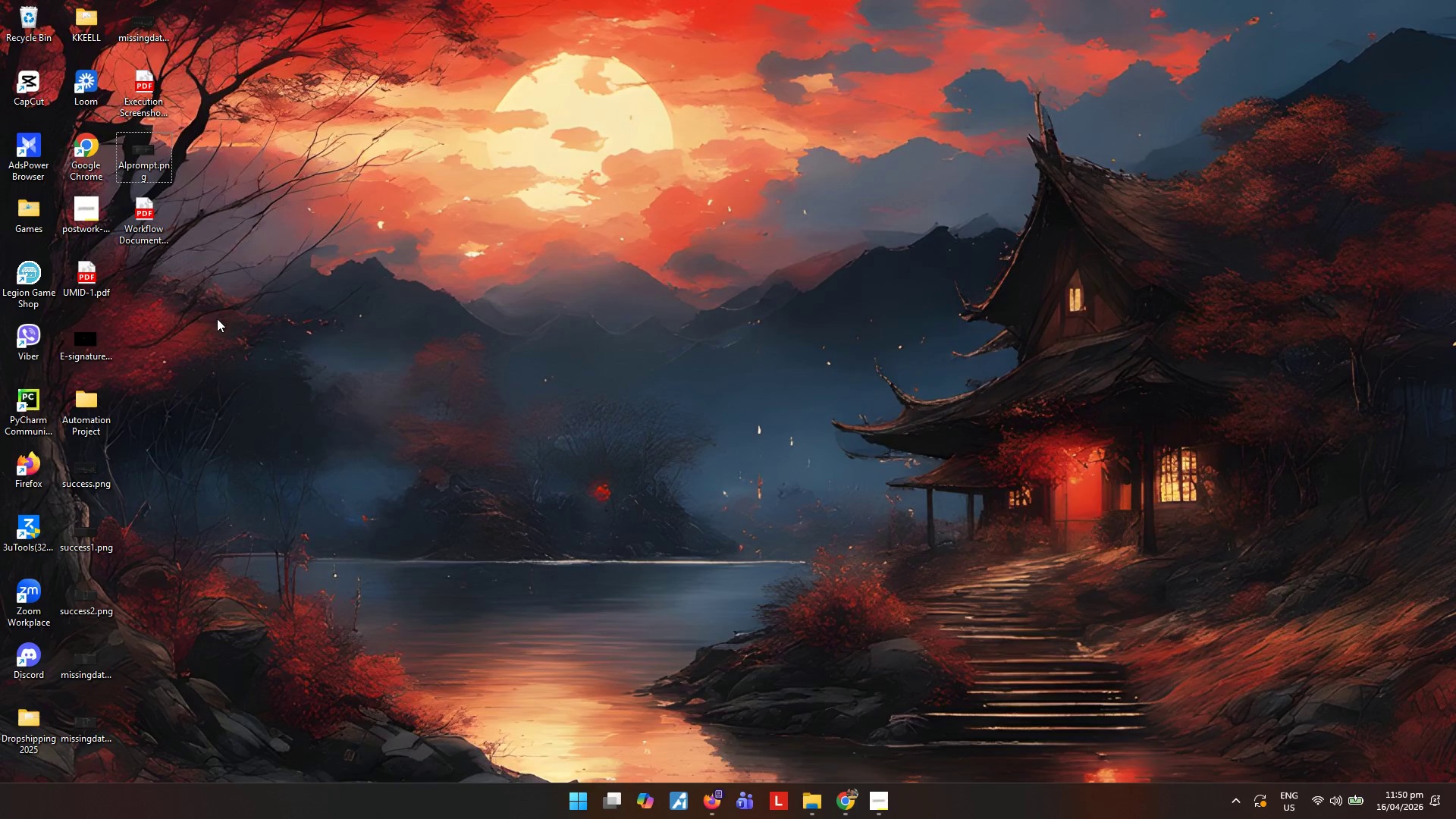 
left_click([267, 436])
 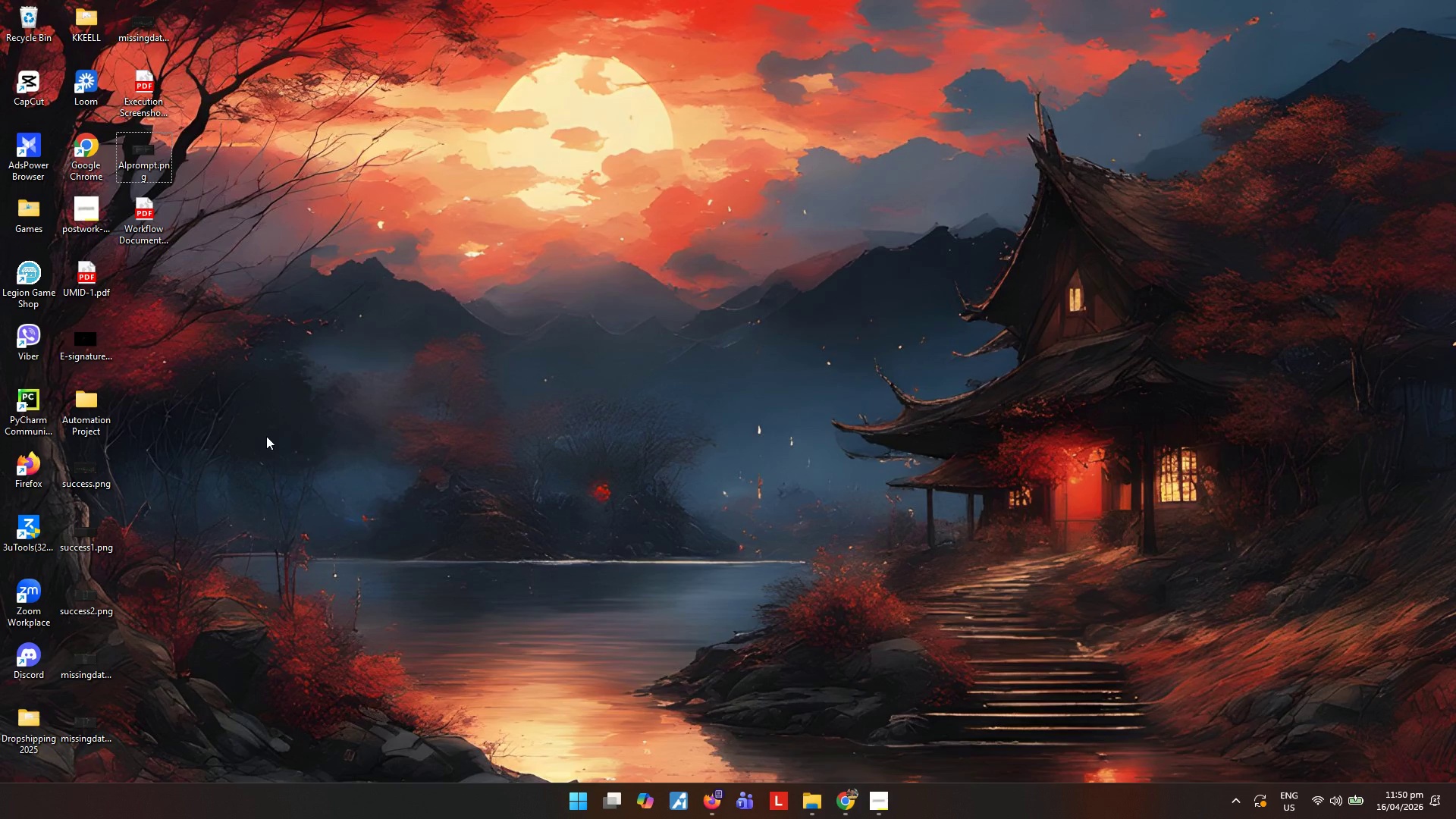 
key(Control+V)
 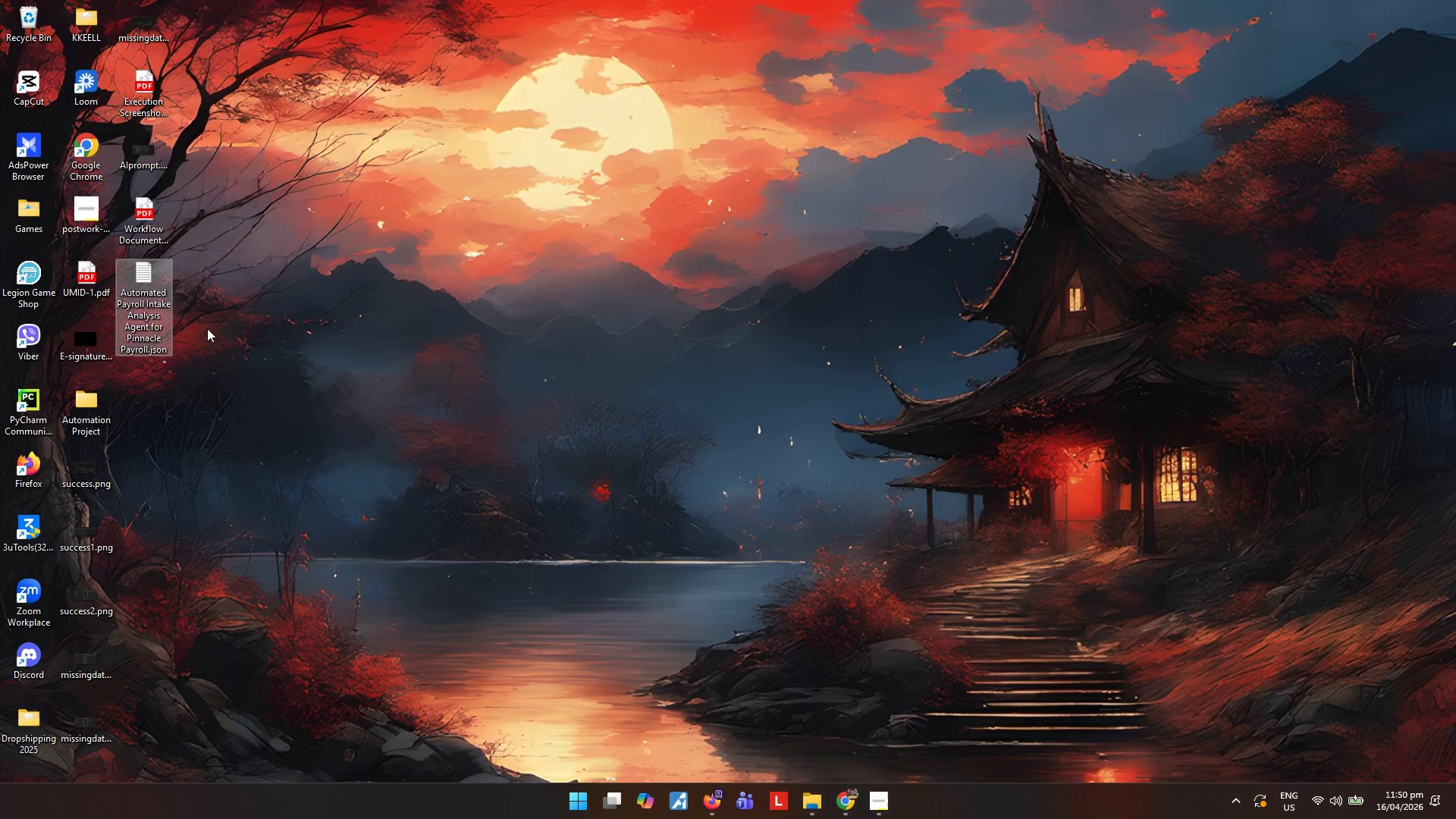 
left_click_drag(start_coordinate=[142, 258], to_coordinate=[180, 375])
 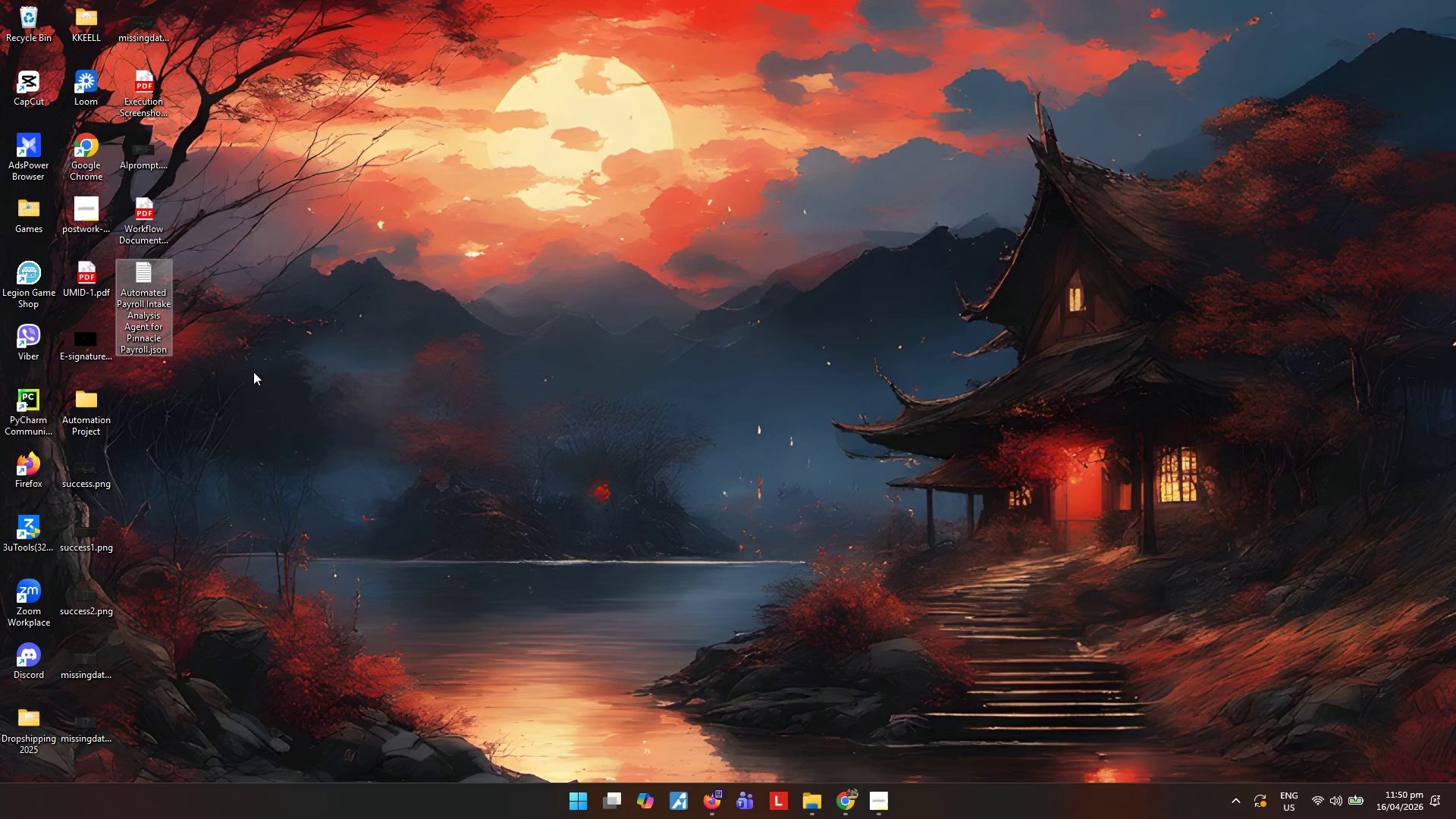 
left_click_drag(start_coordinate=[272, 367], to_coordinate=[267, 365])
 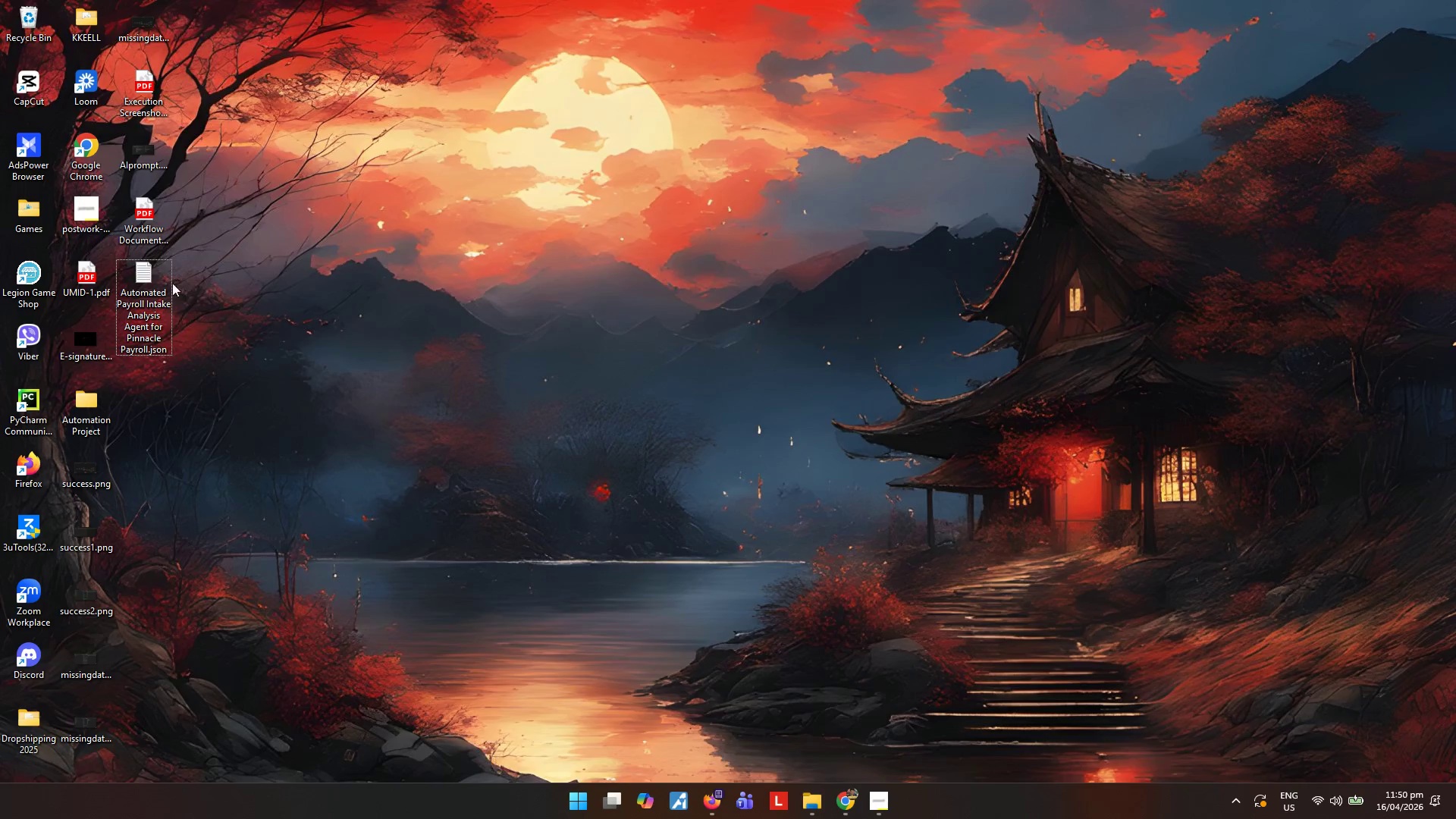 
left_click_drag(start_coordinate=[150, 275], to_coordinate=[164, 425])
 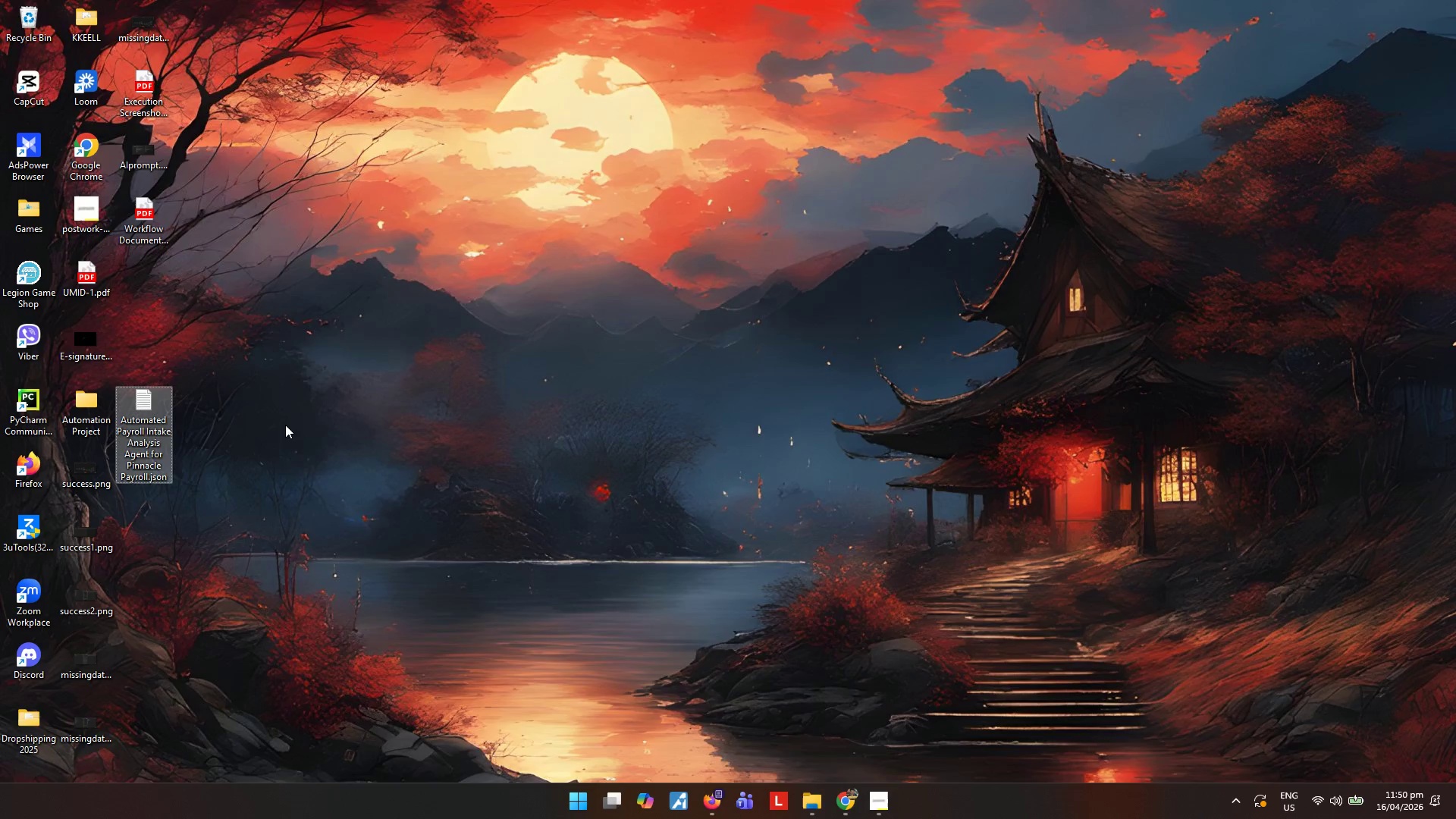 
double_click([308, 421])
 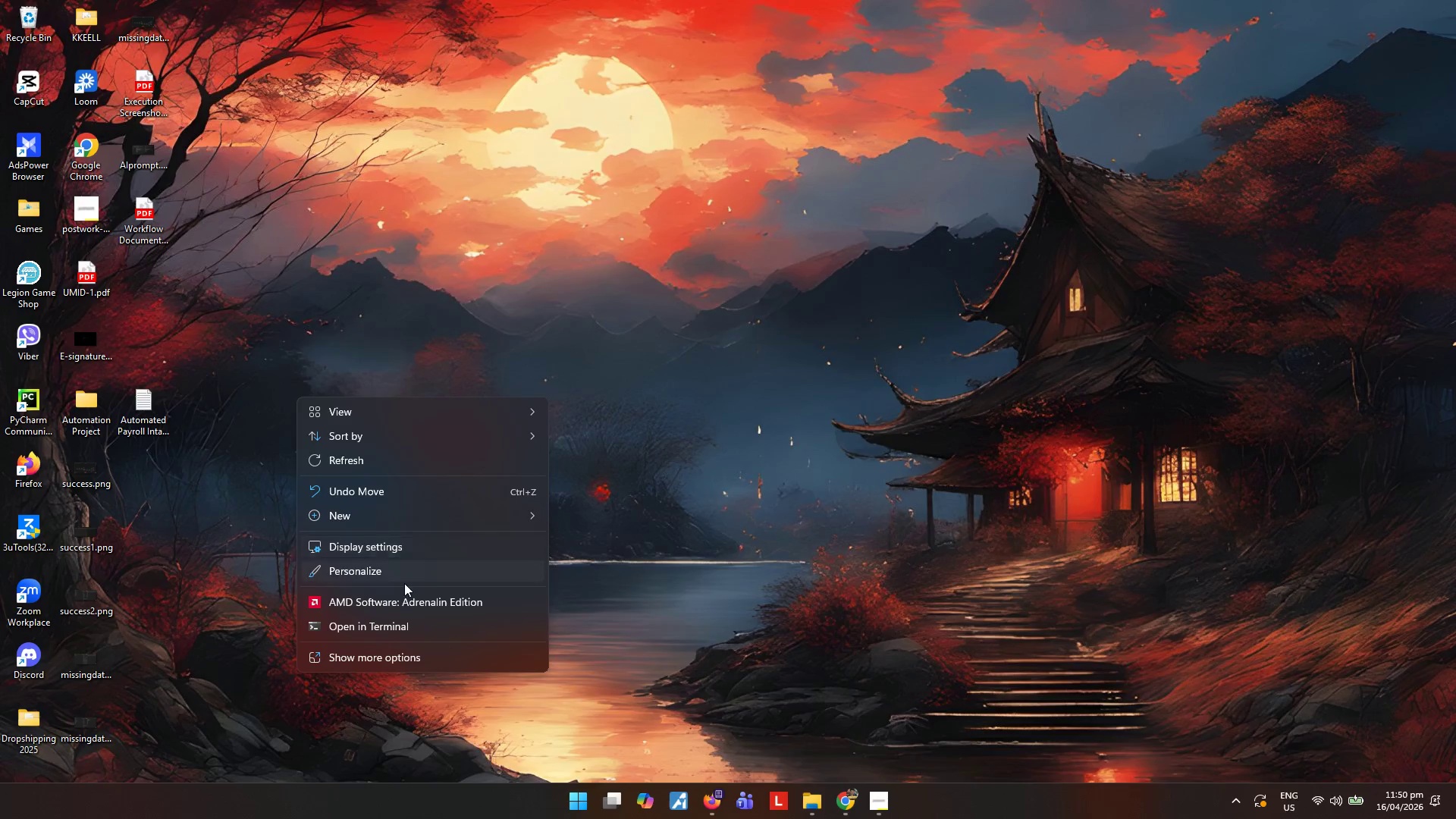 
left_click([421, 512])
 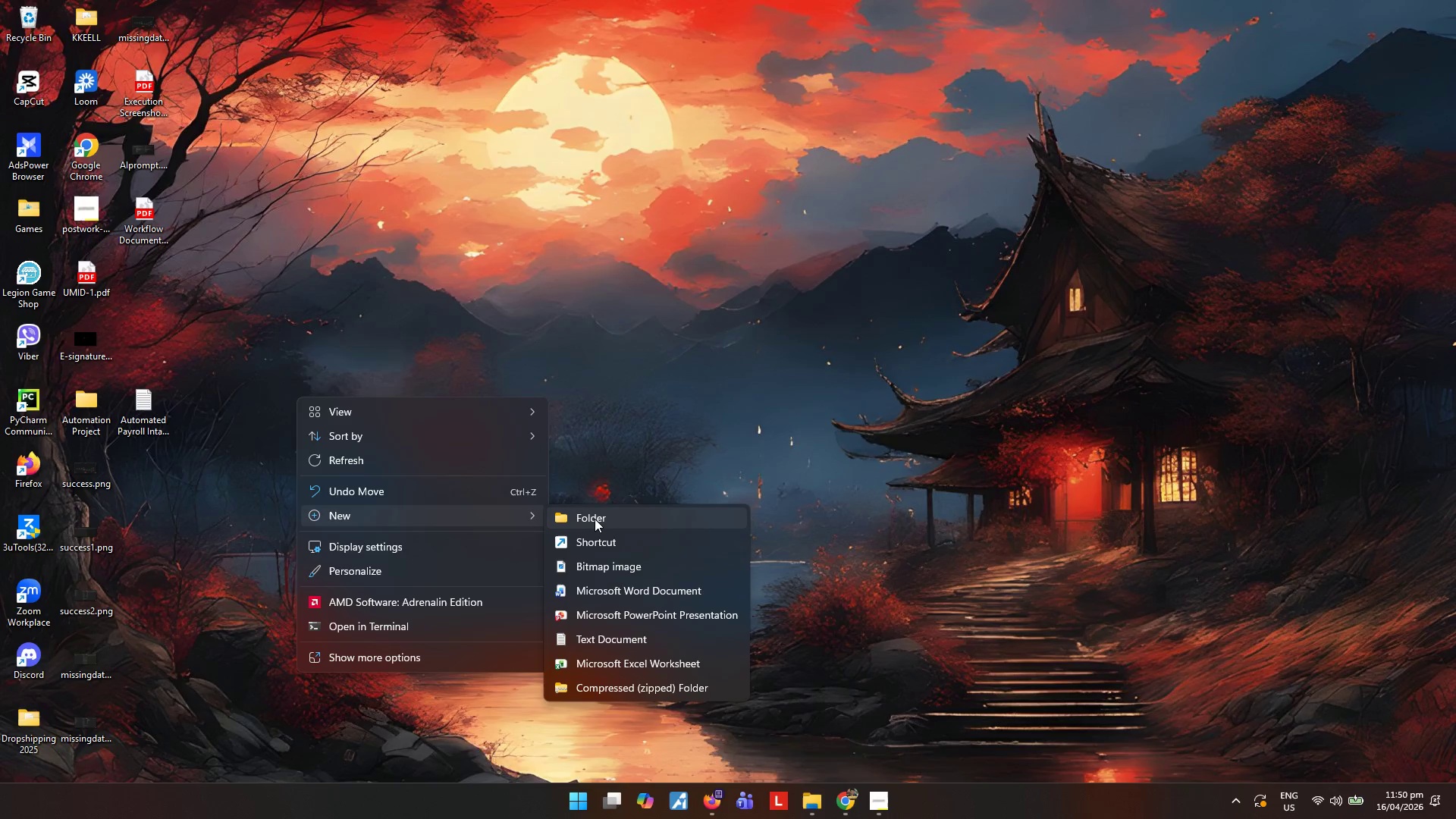 
left_click([595, 519])
 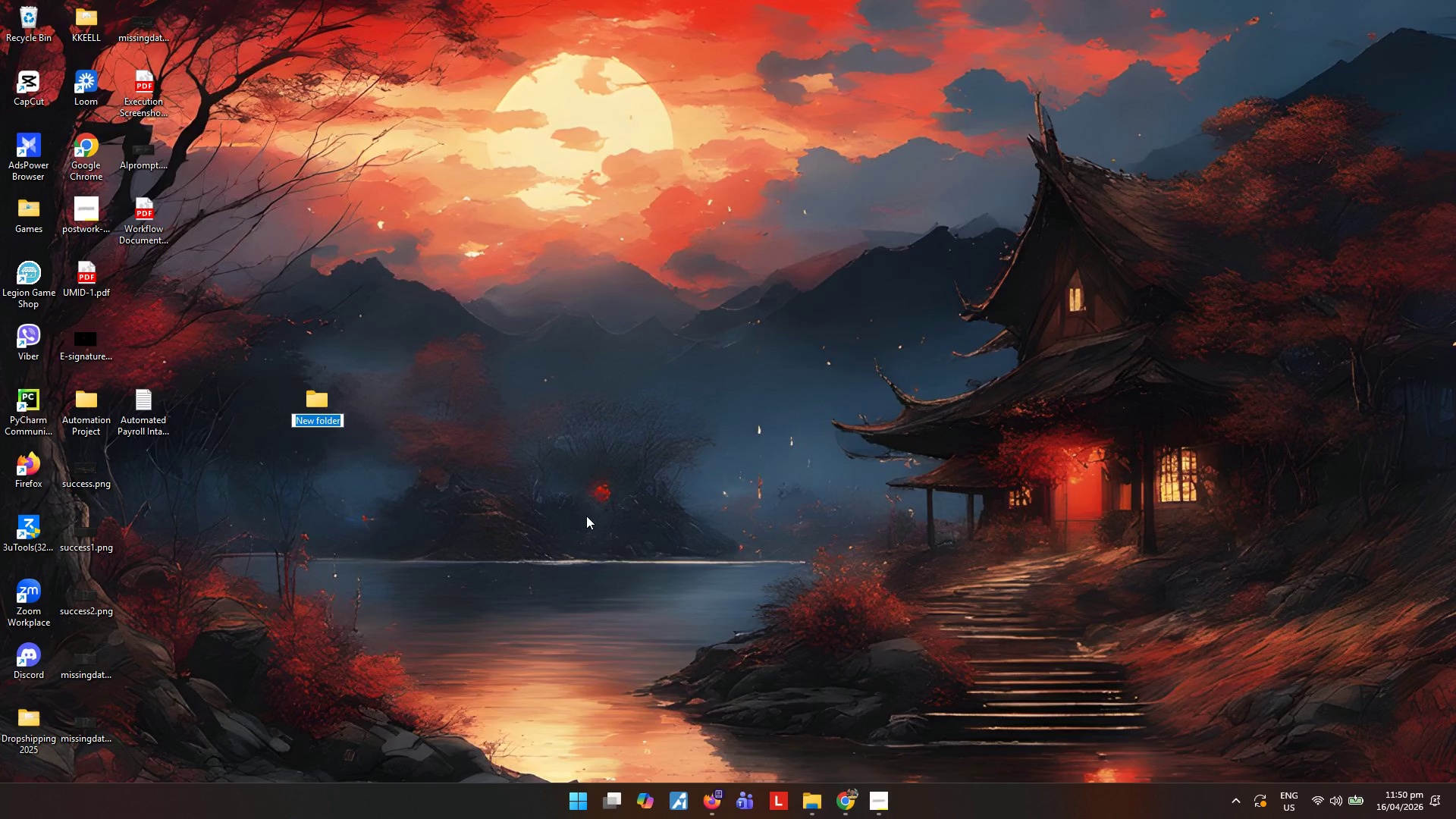 
hold_key(key=ShiftLeft, duration=1.12)
 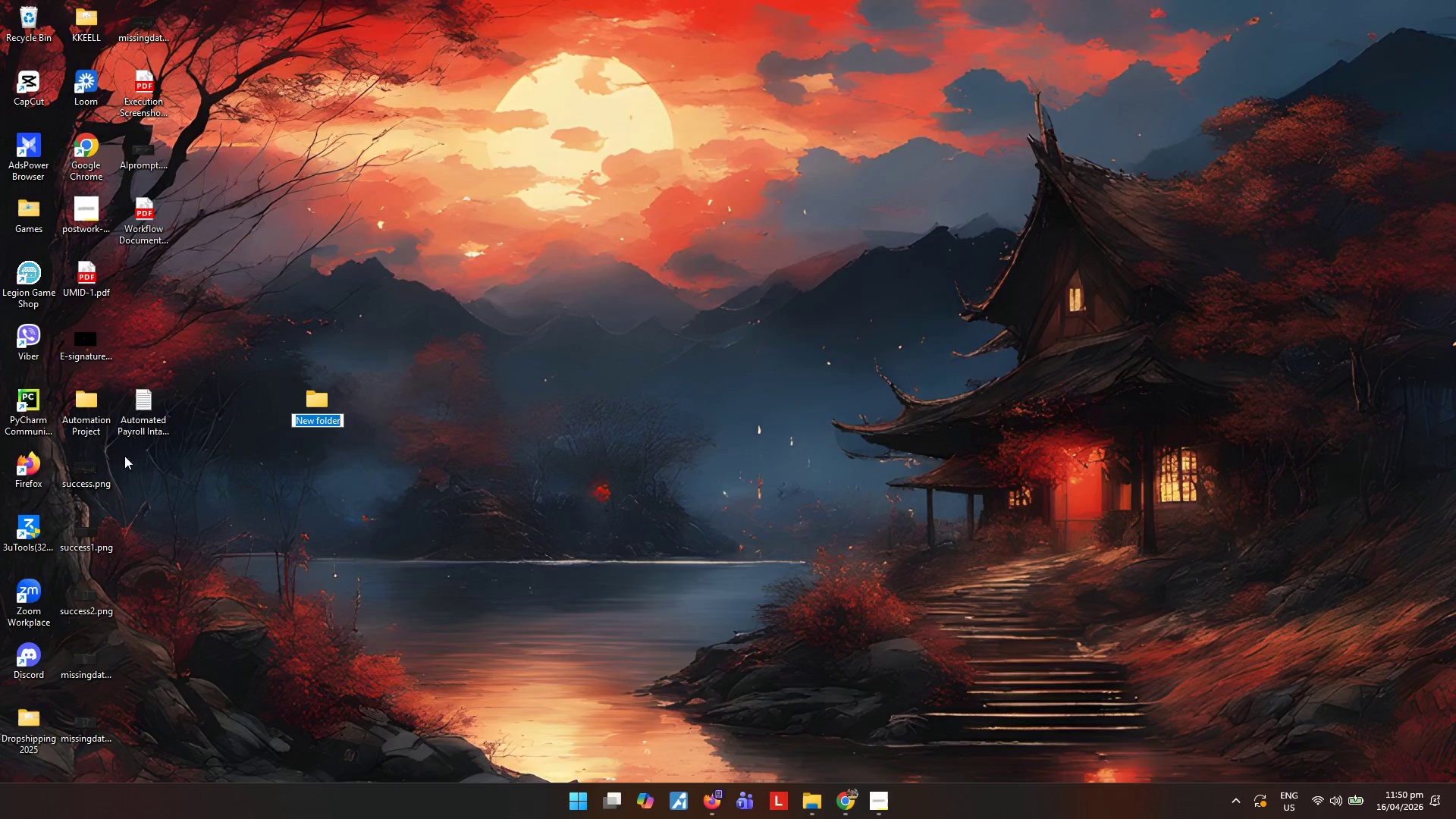 
left_click([138, 400])
 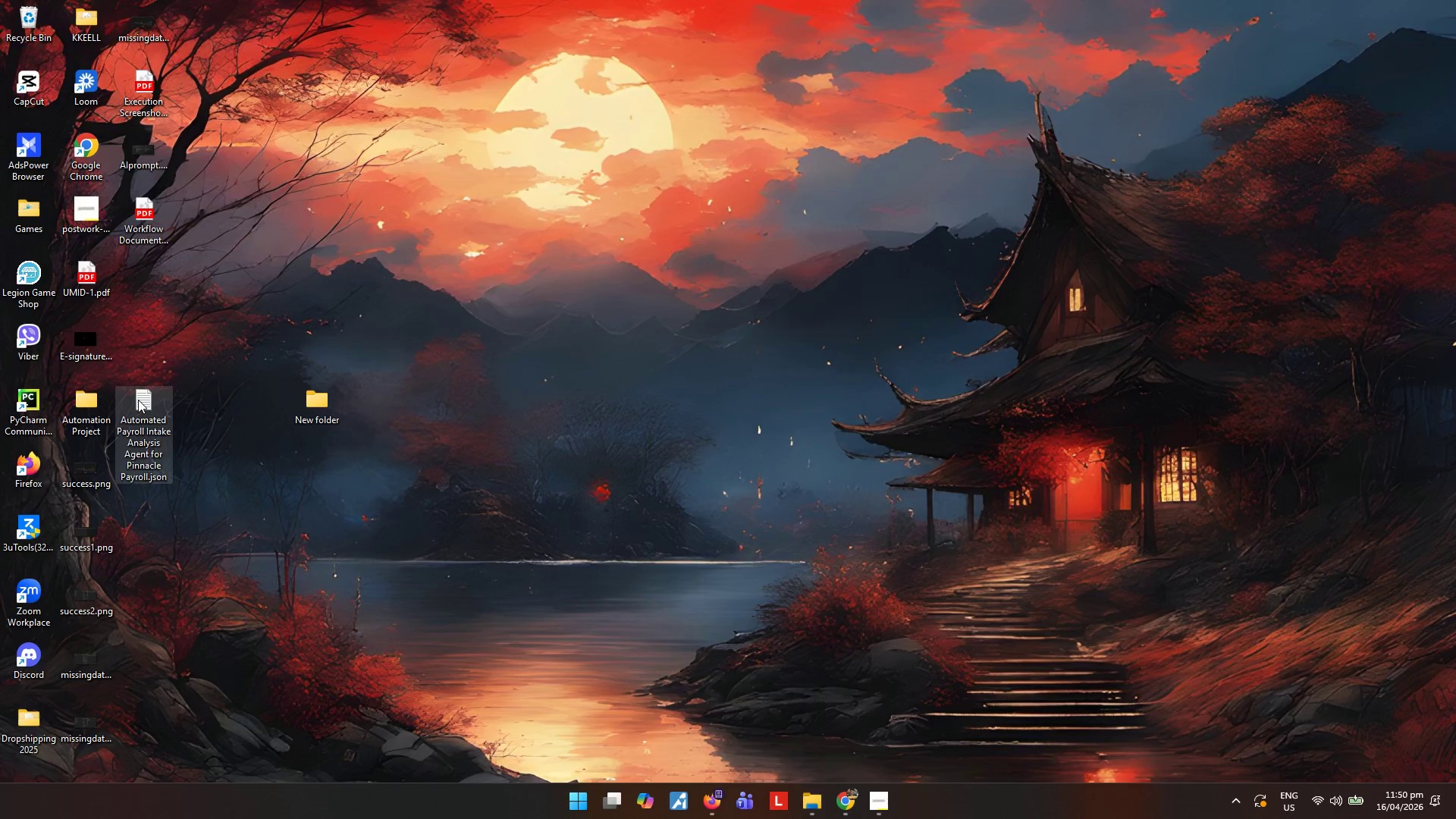 
key(F2)
 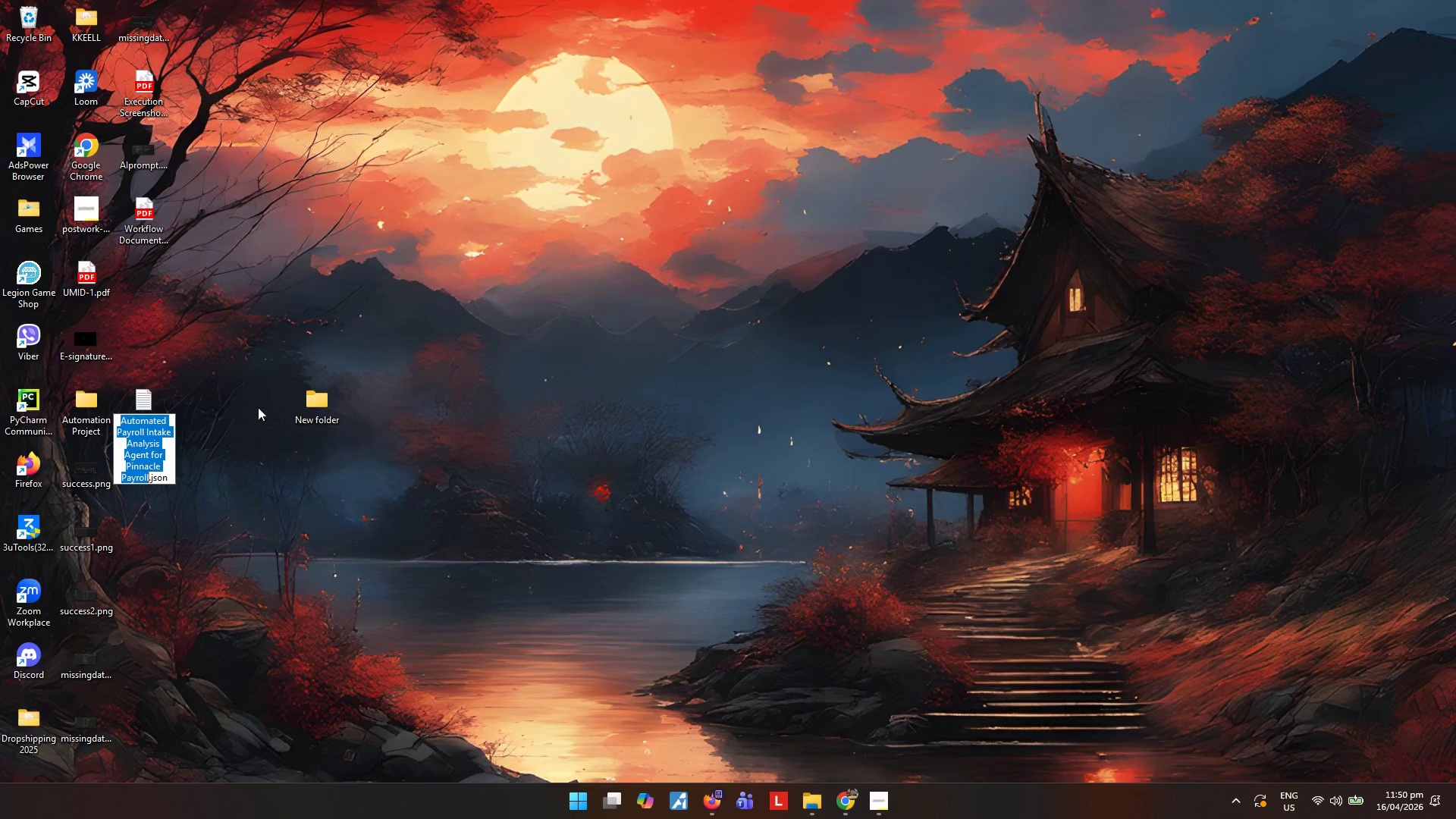 
key(Control+C)
 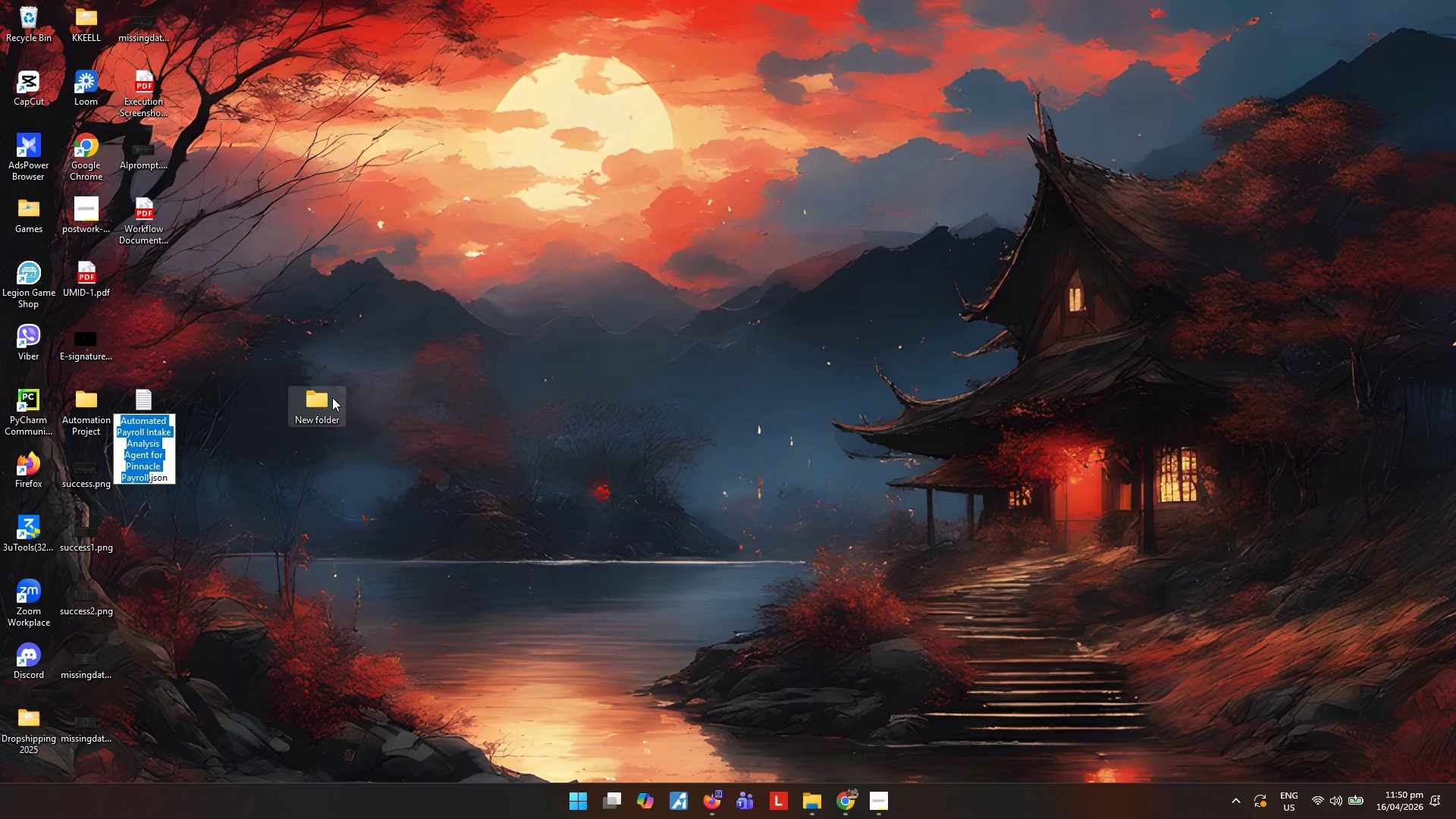 
left_click_drag(start_coordinate=[332, 398], to_coordinate=[331, 406])
 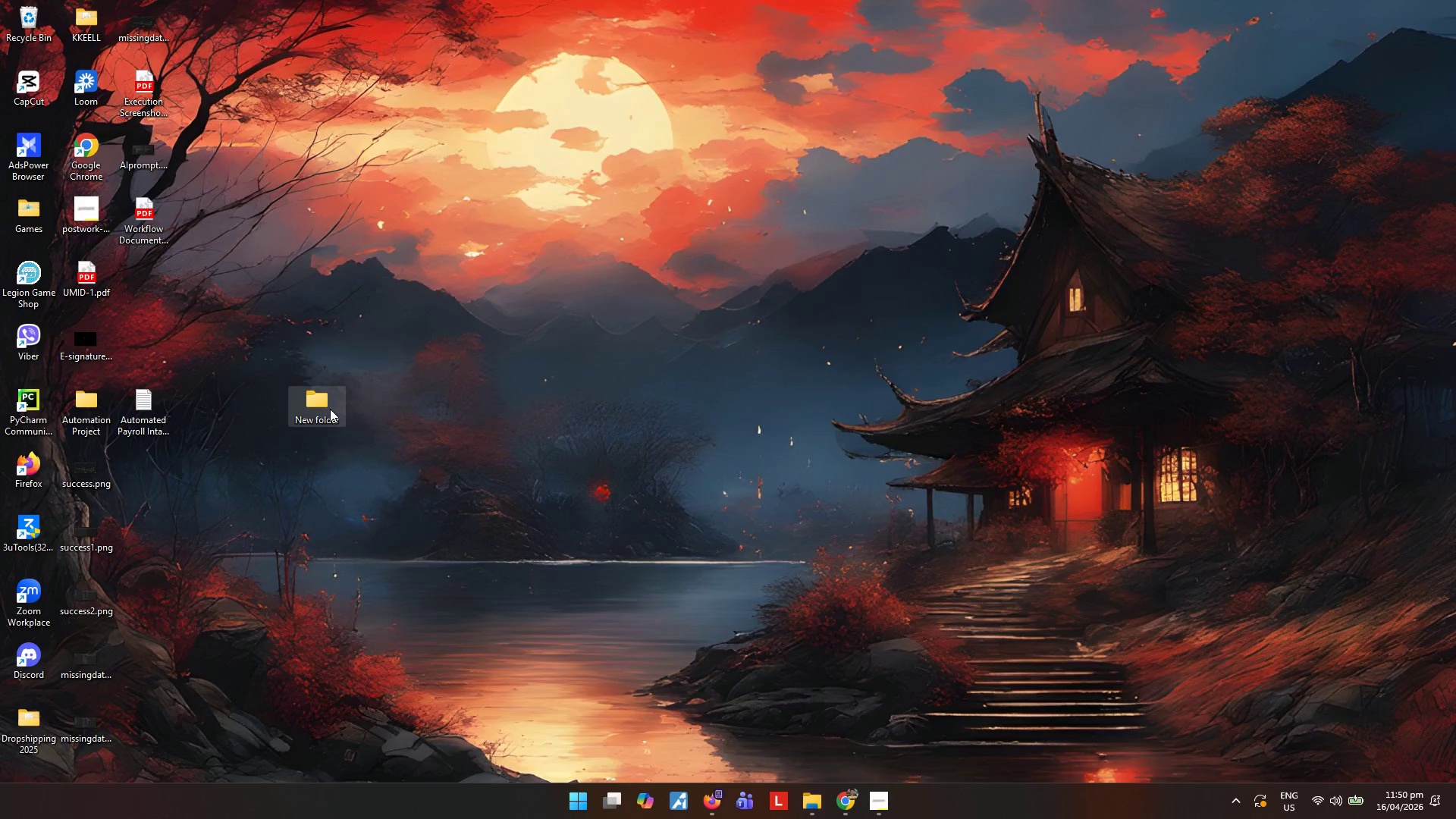 
key(F2)
 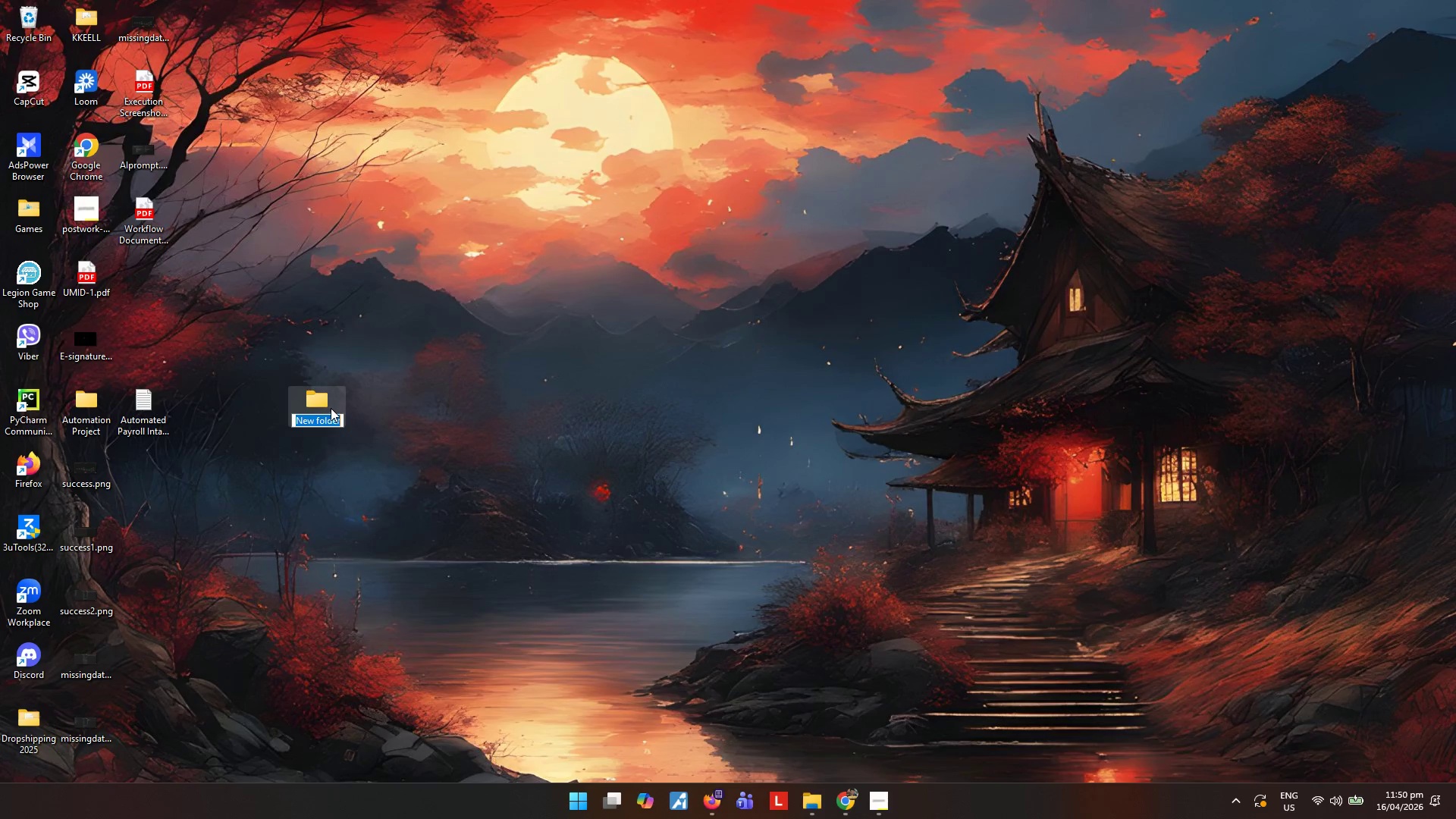 
key(Control+V)
 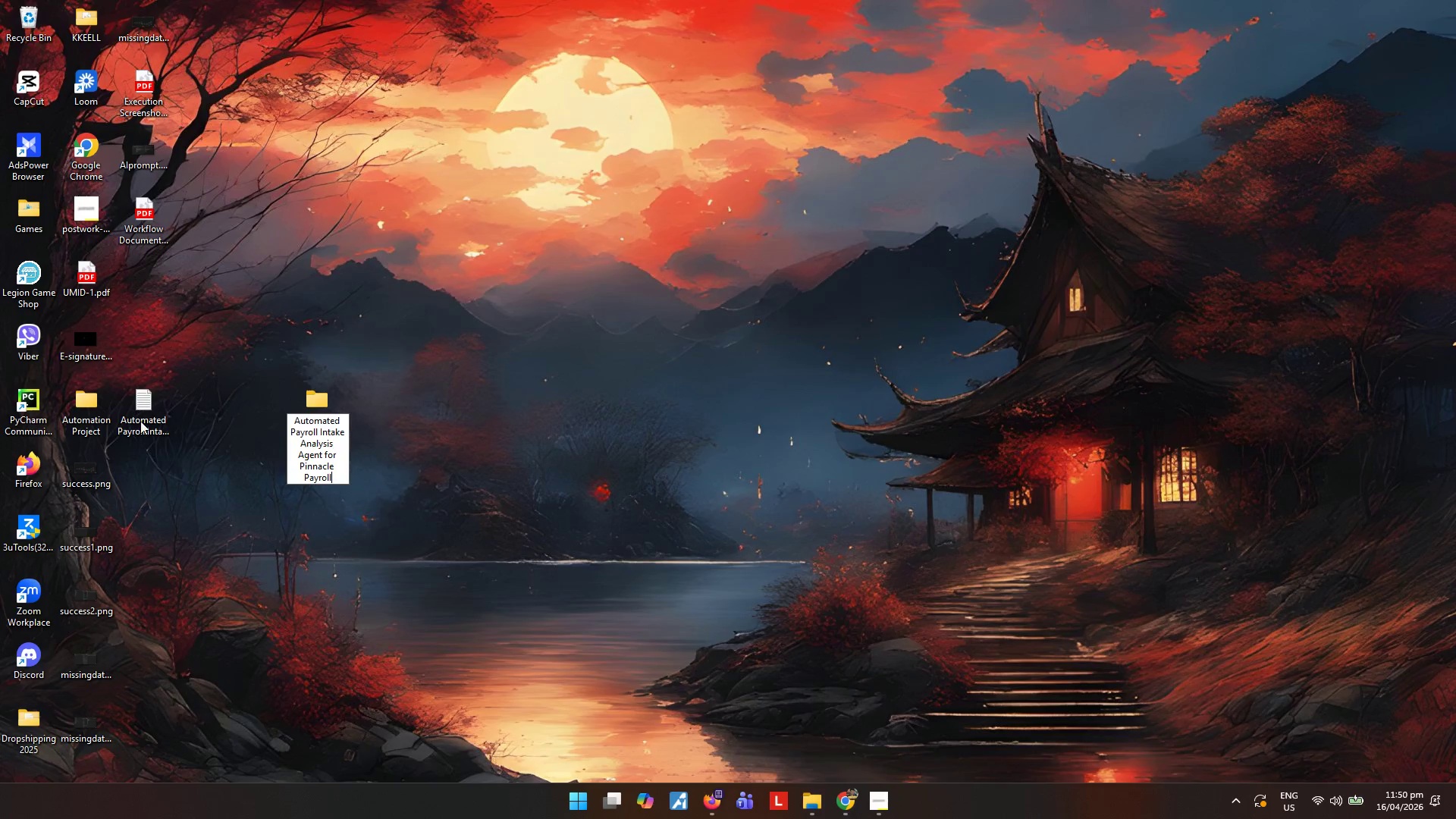 
double_click([138, 425])
 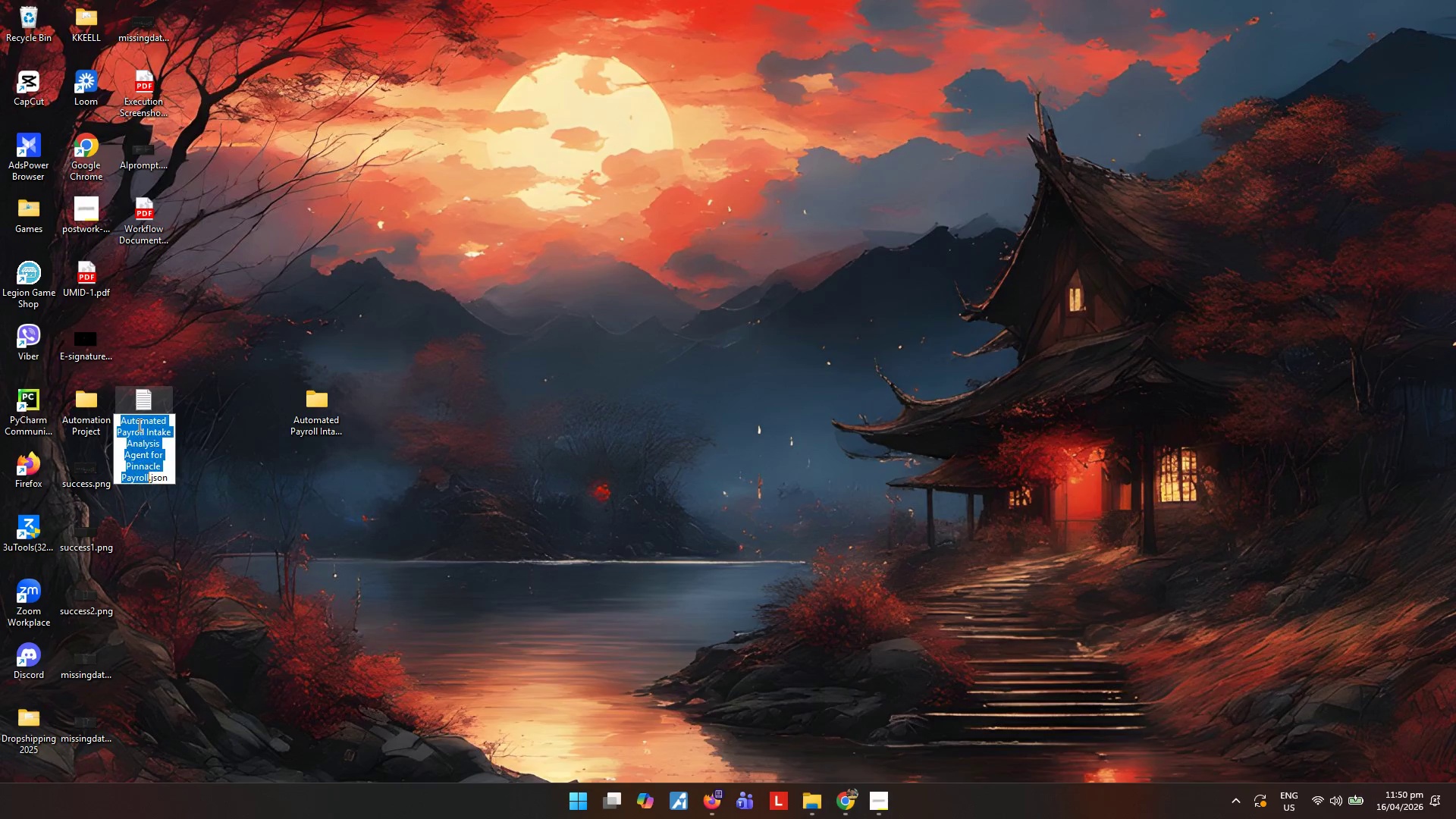 
type([F2]JSON n8n workflow)
 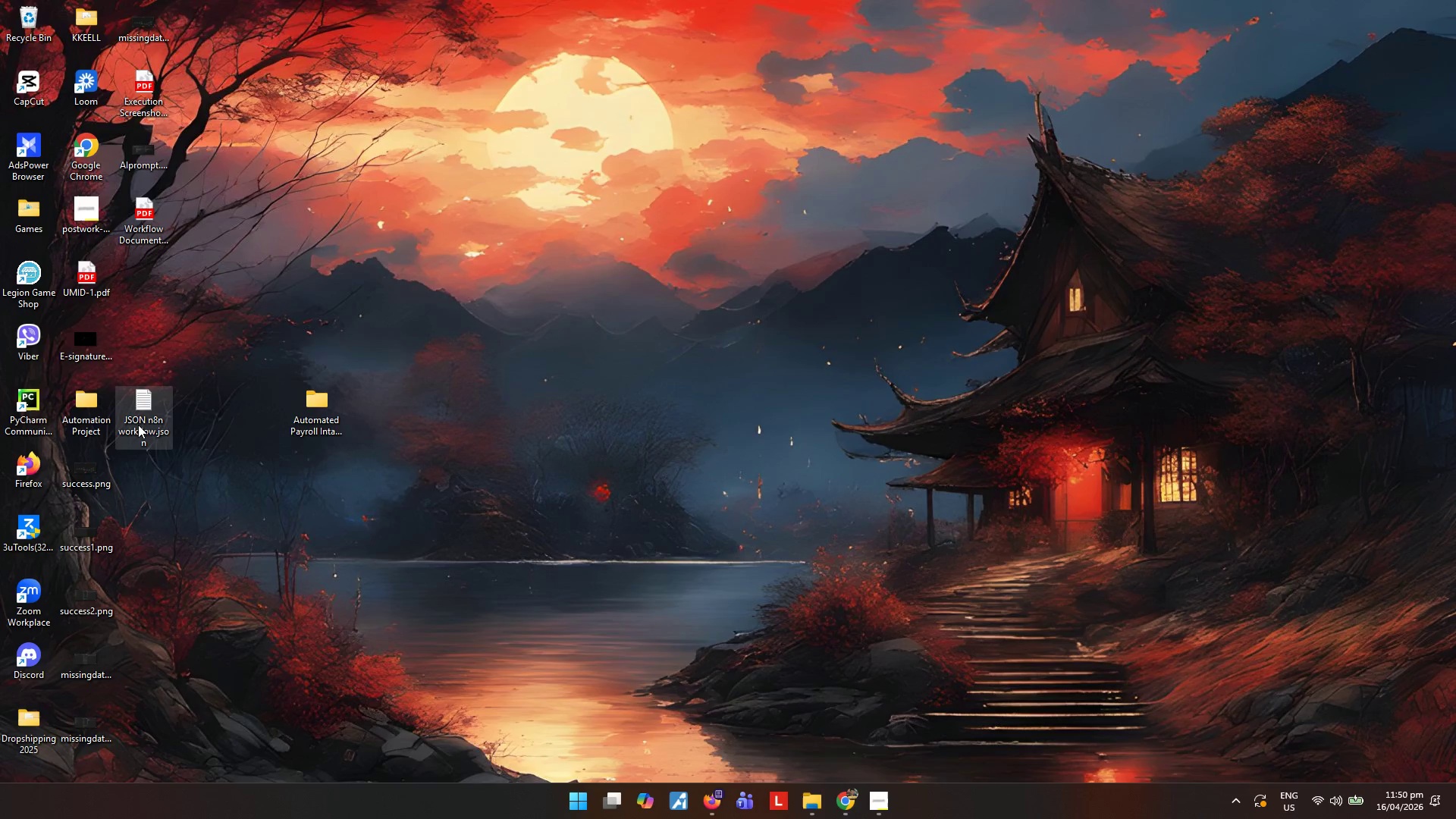 
 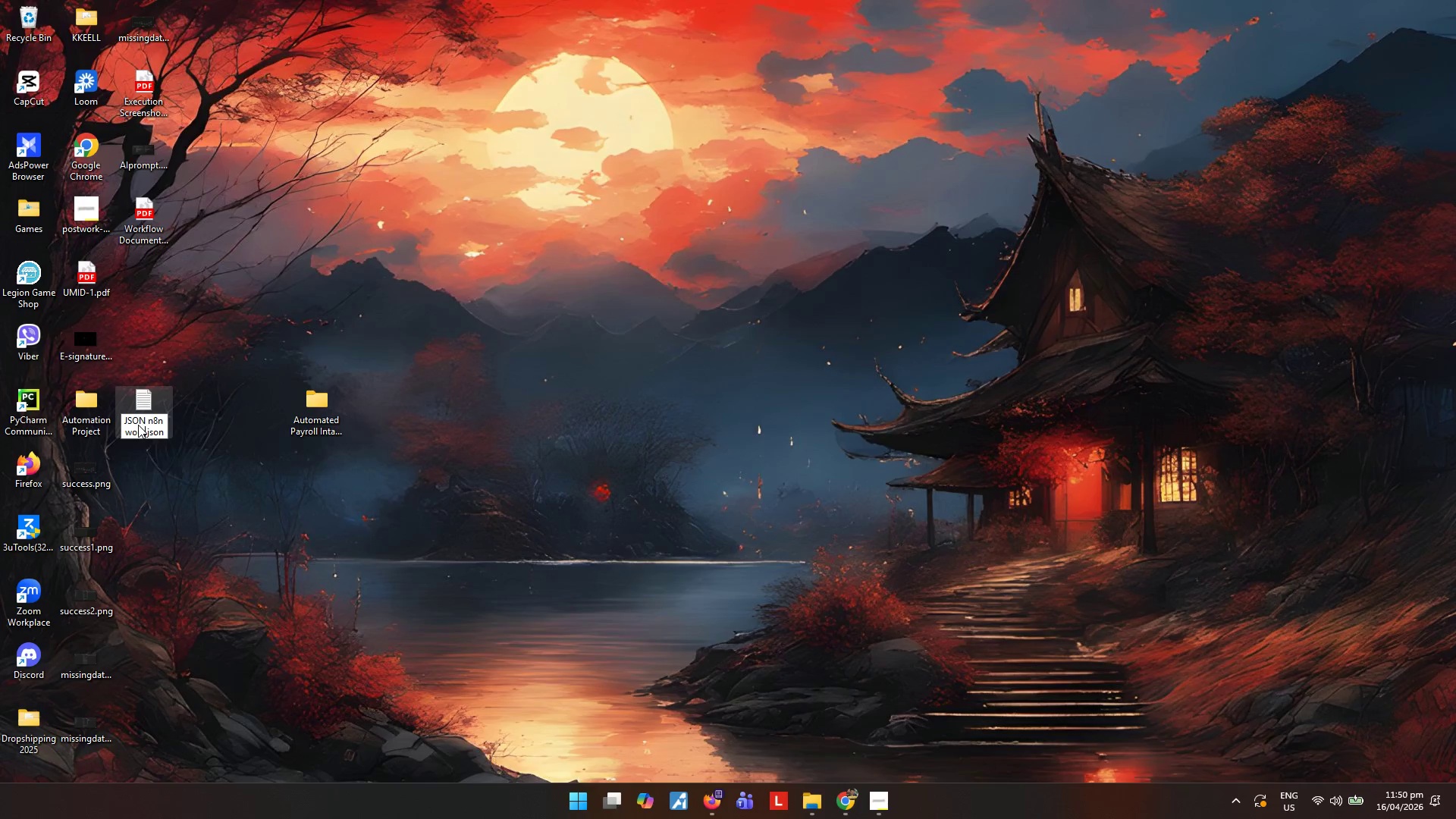 
key(Enter)
 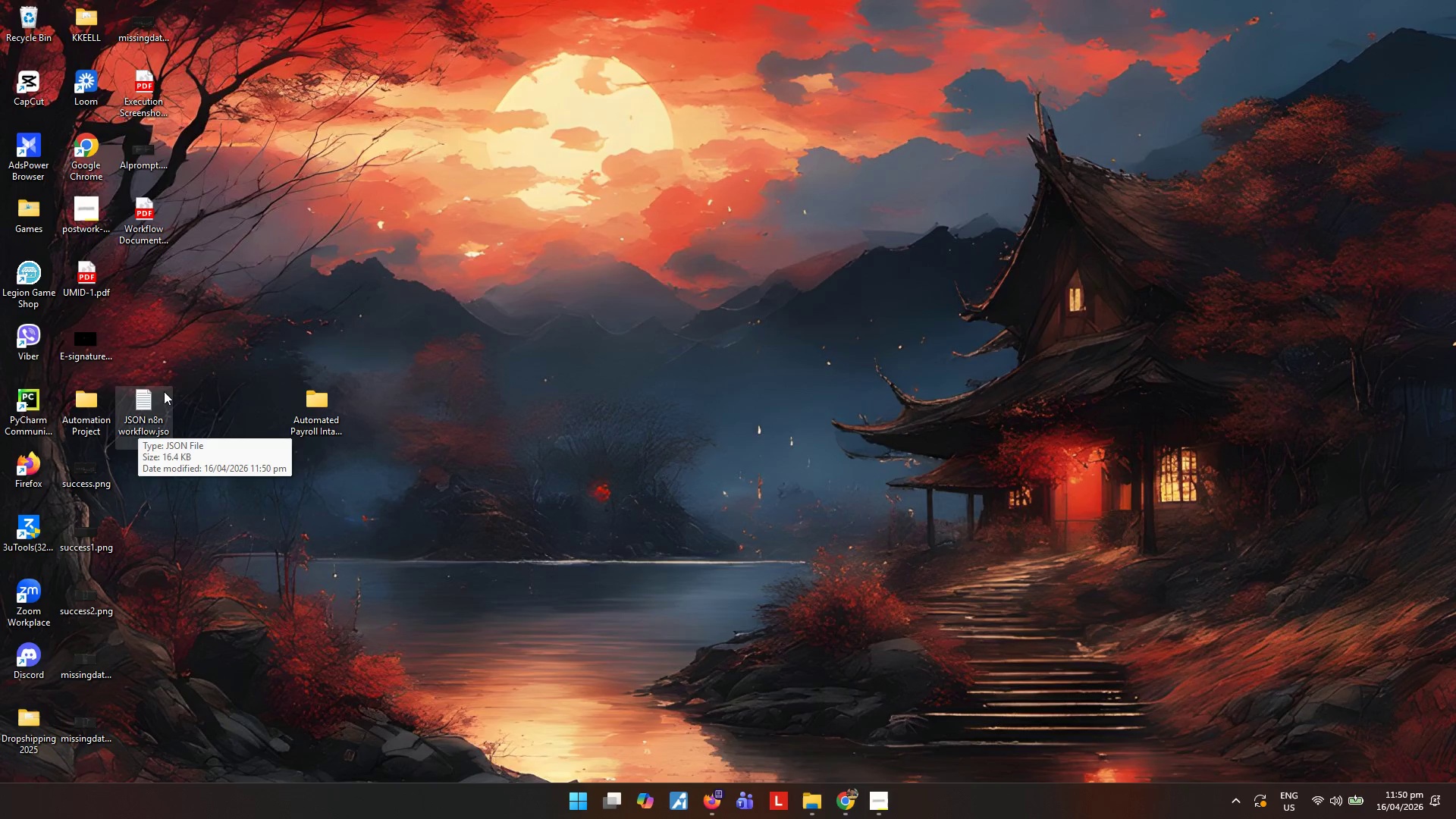 
left_click_drag(start_coordinate=[156, 420], to_coordinate=[176, 371])
 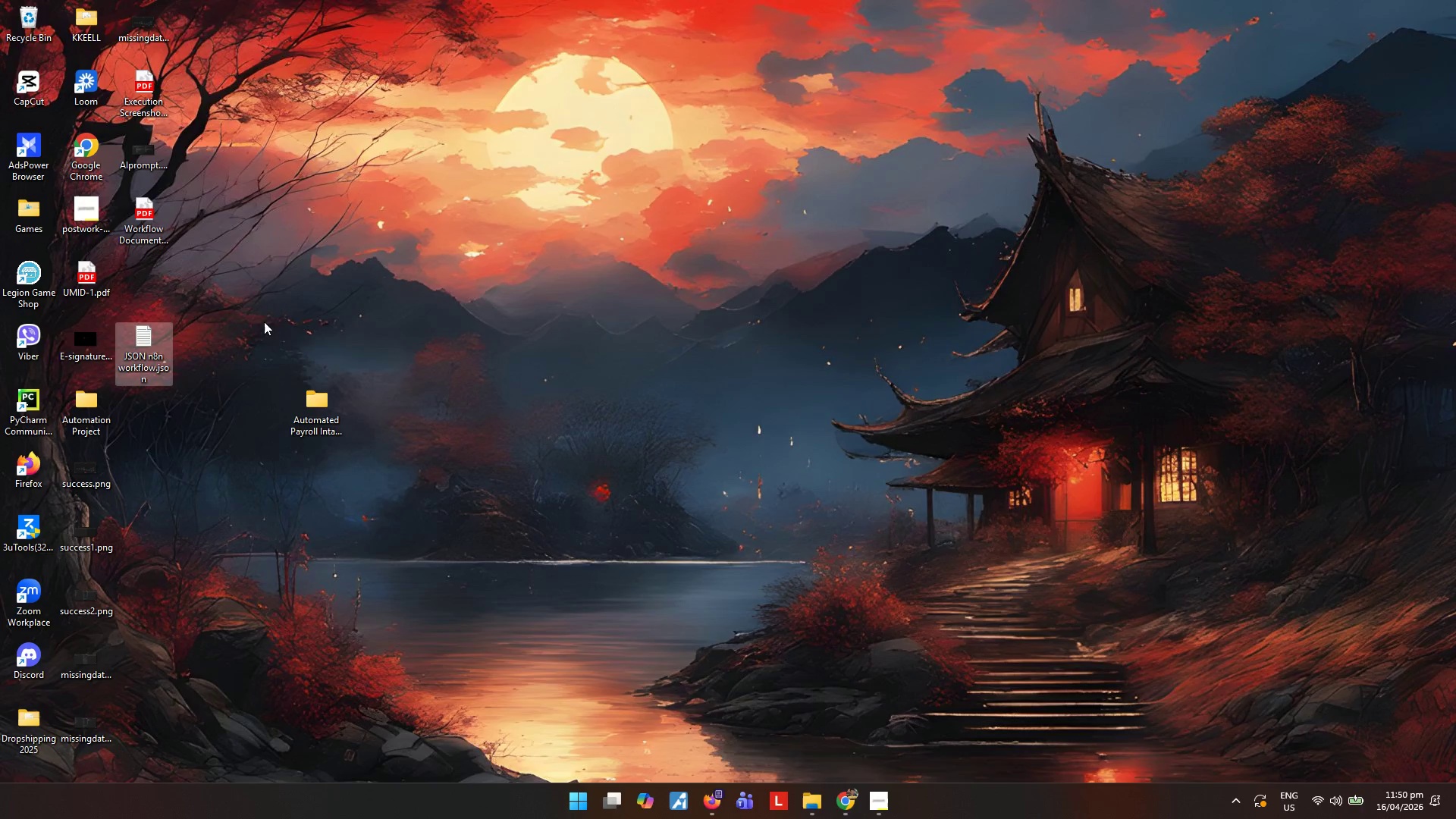 
left_click([264, 321])
 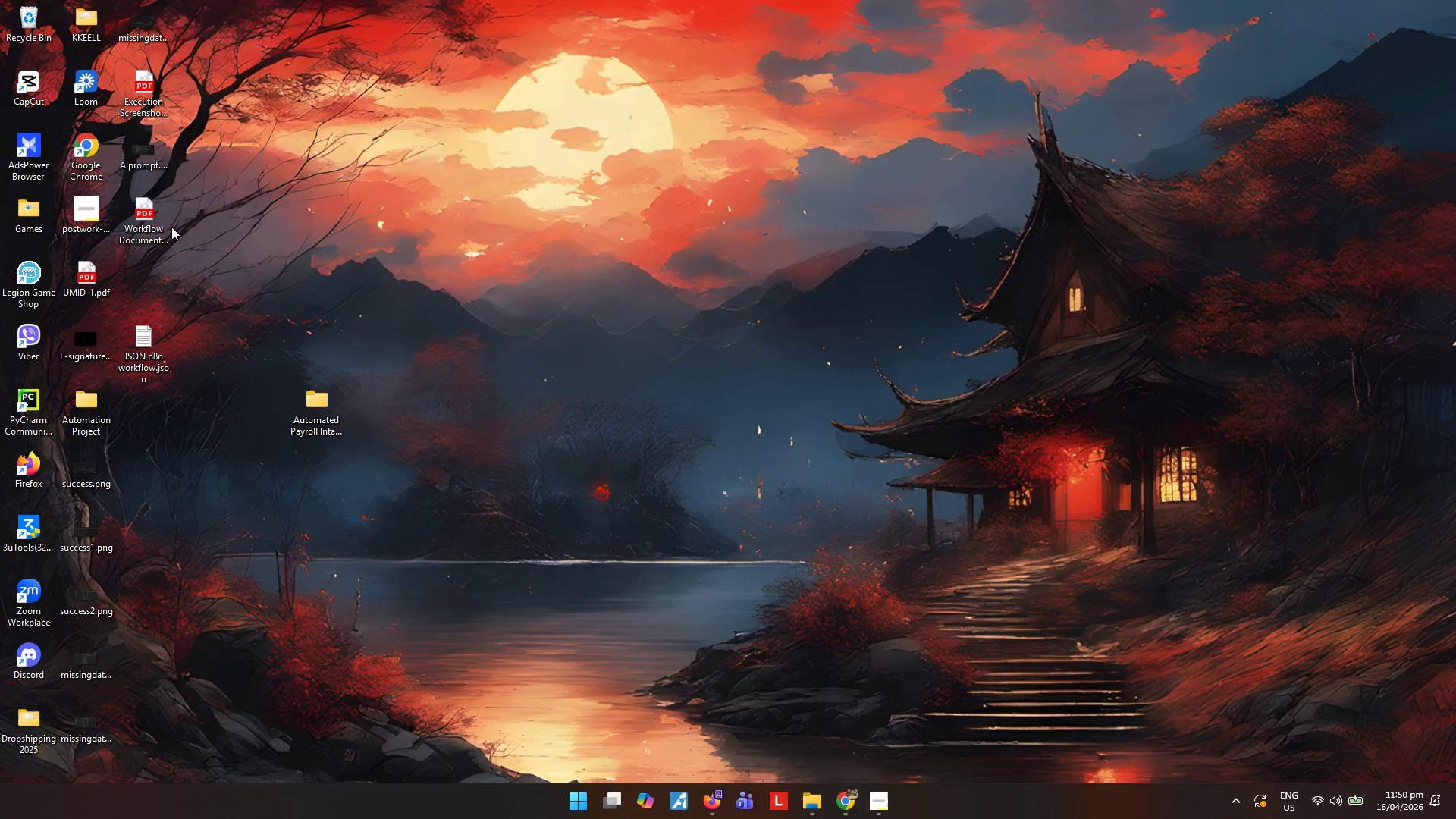 
left_click_drag(start_coordinate=[165, 221], to_coordinate=[222, 356])
 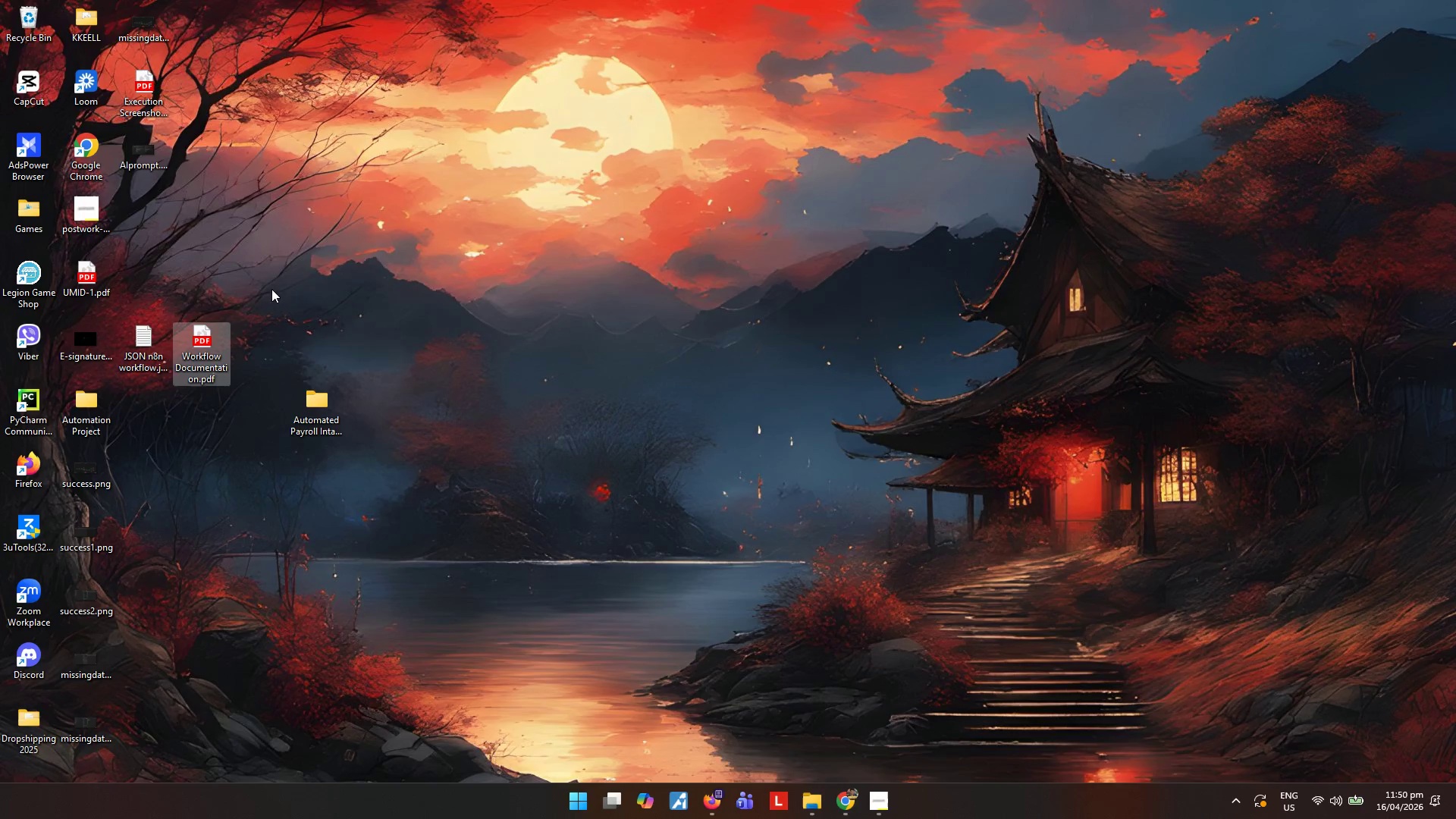 
left_click_drag(start_coordinate=[275, 282], to_coordinate=[265, 253])
 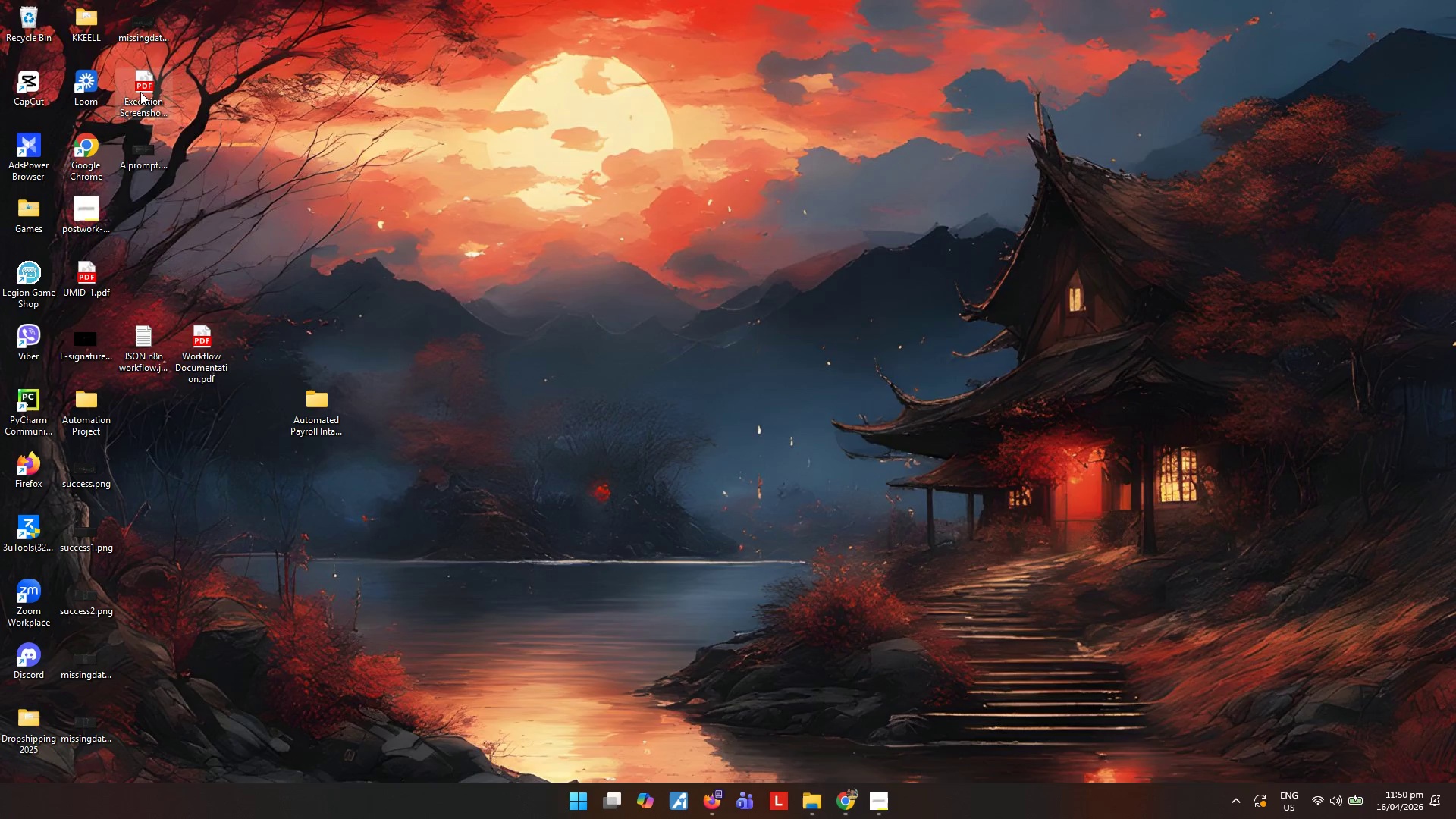 
left_click_drag(start_coordinate=[140, 88], to_coordinate=[259, 350])
 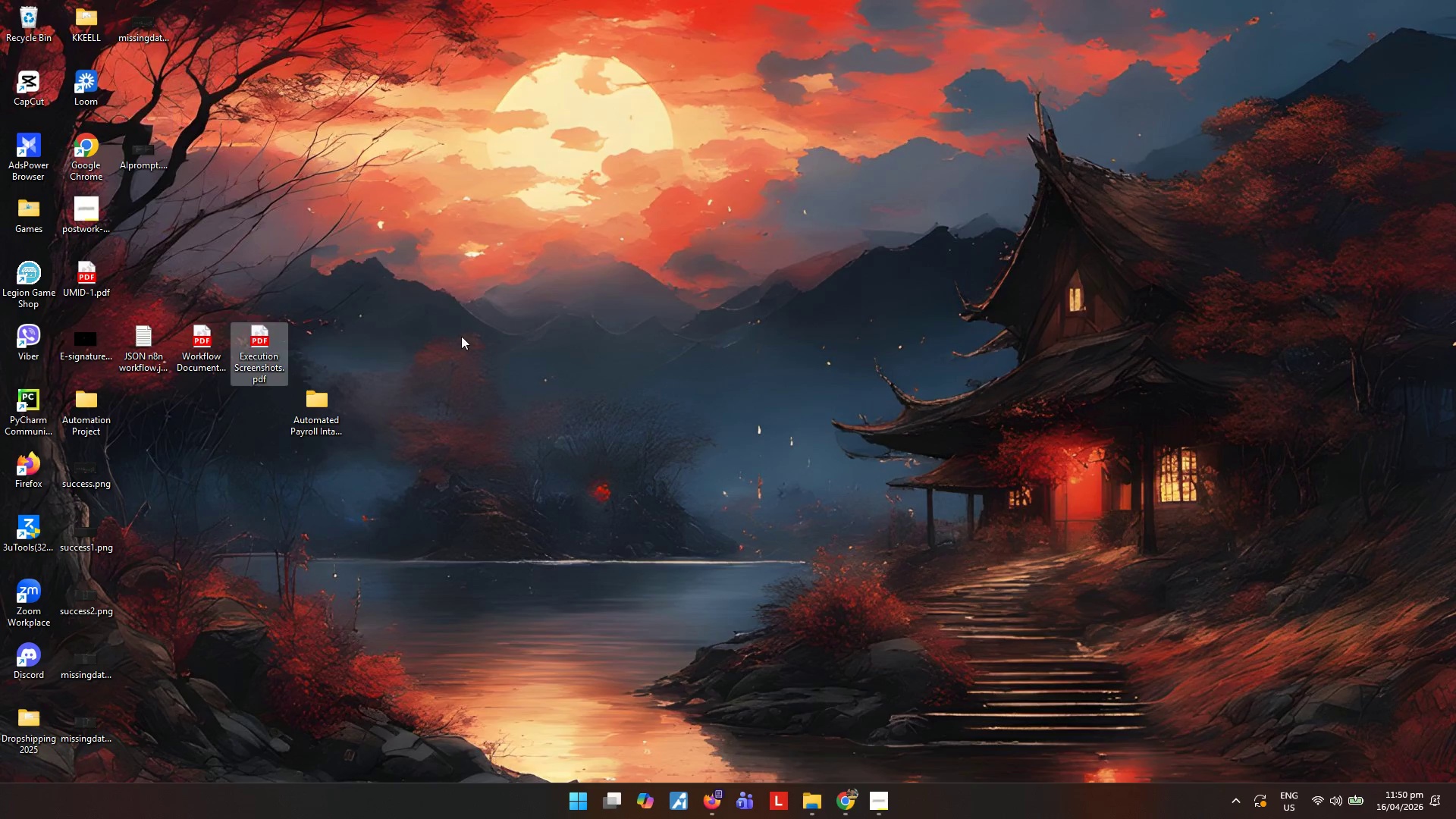 